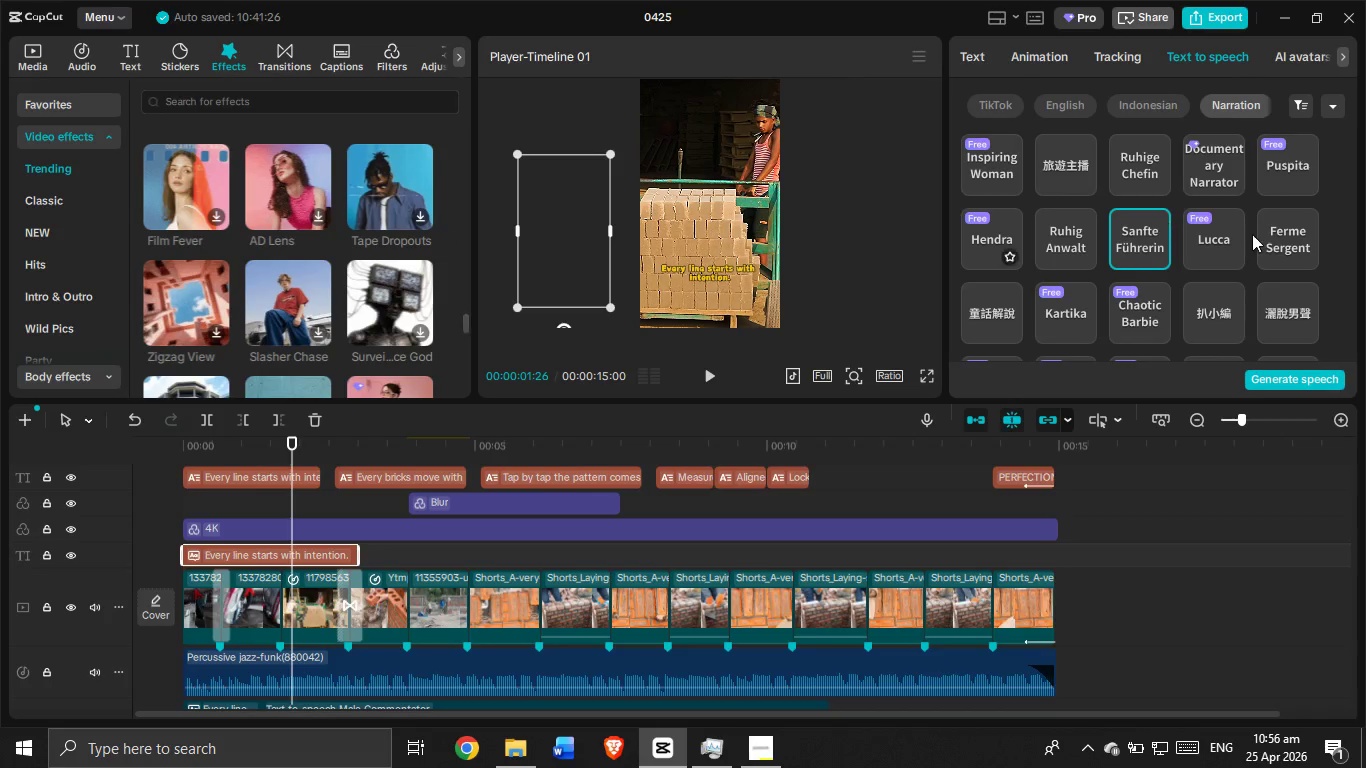 
scroll: coordinate [1156, 256], scroll_direction: down, amount: 2.0
 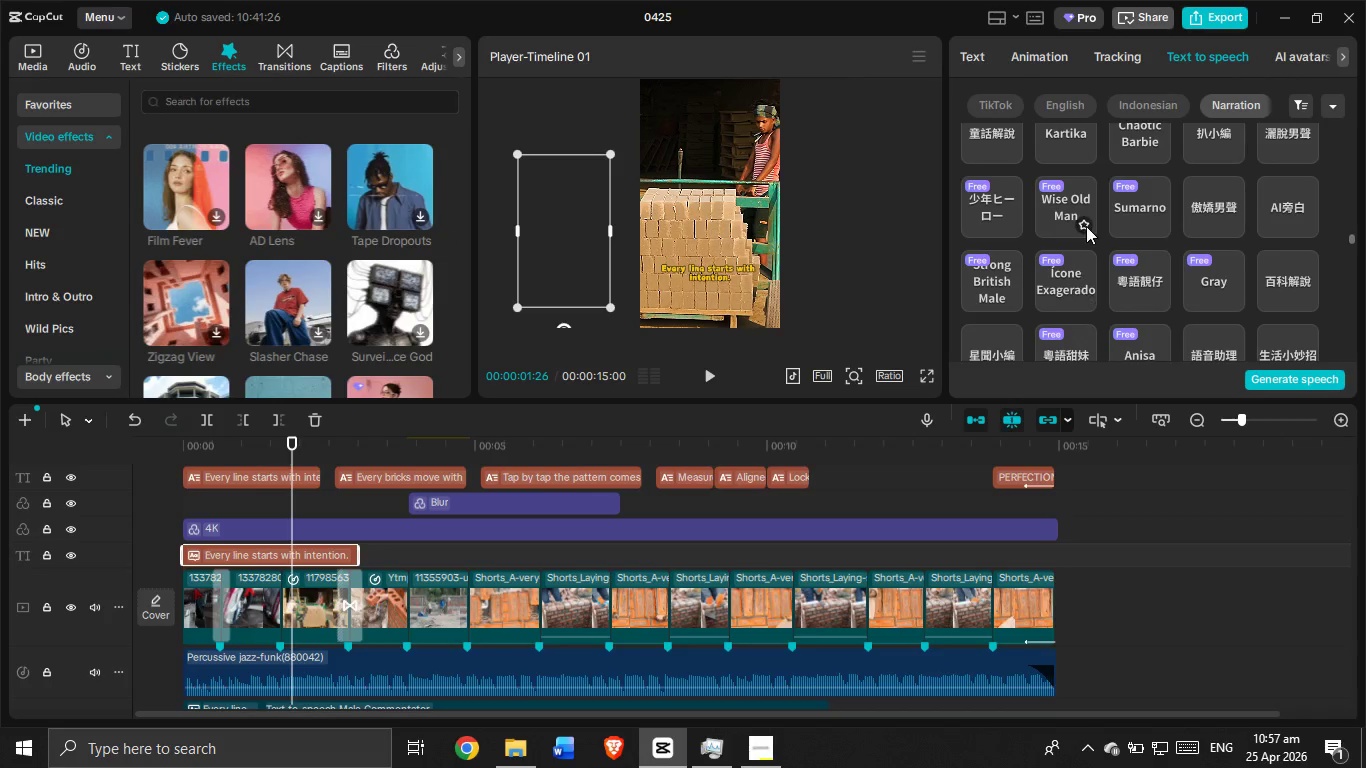 
left_click([1040, 208])
 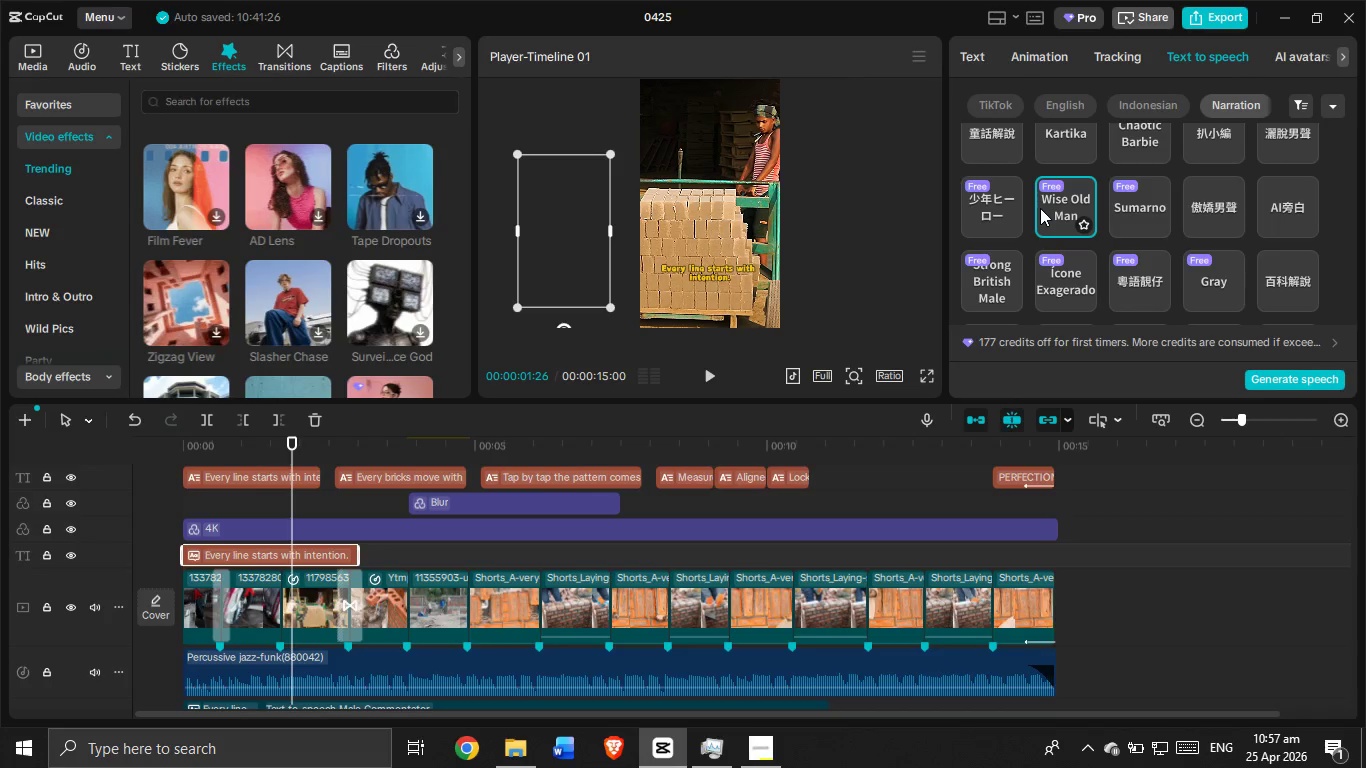 
wait(12.64)
 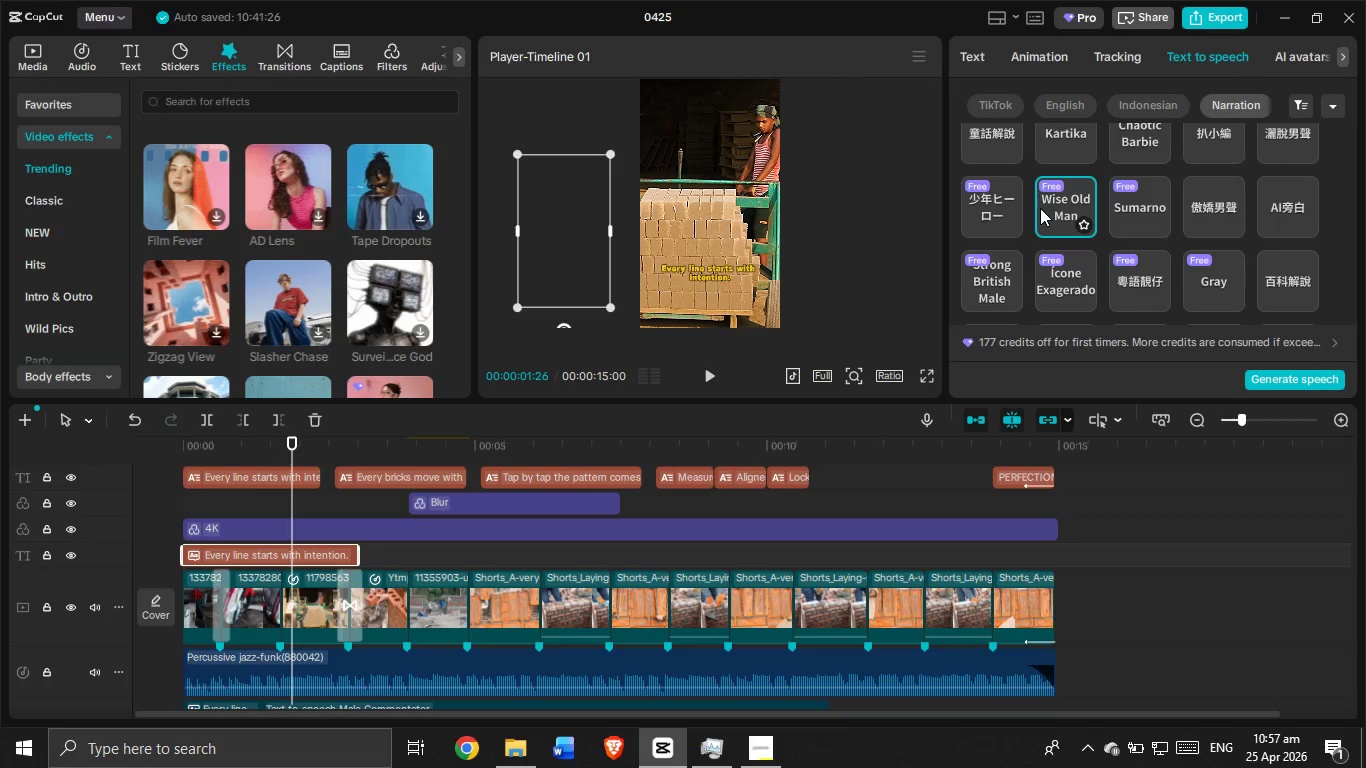 
scroll: coordinate [1101, 221], scroll_direction: down, amount: 2.0
 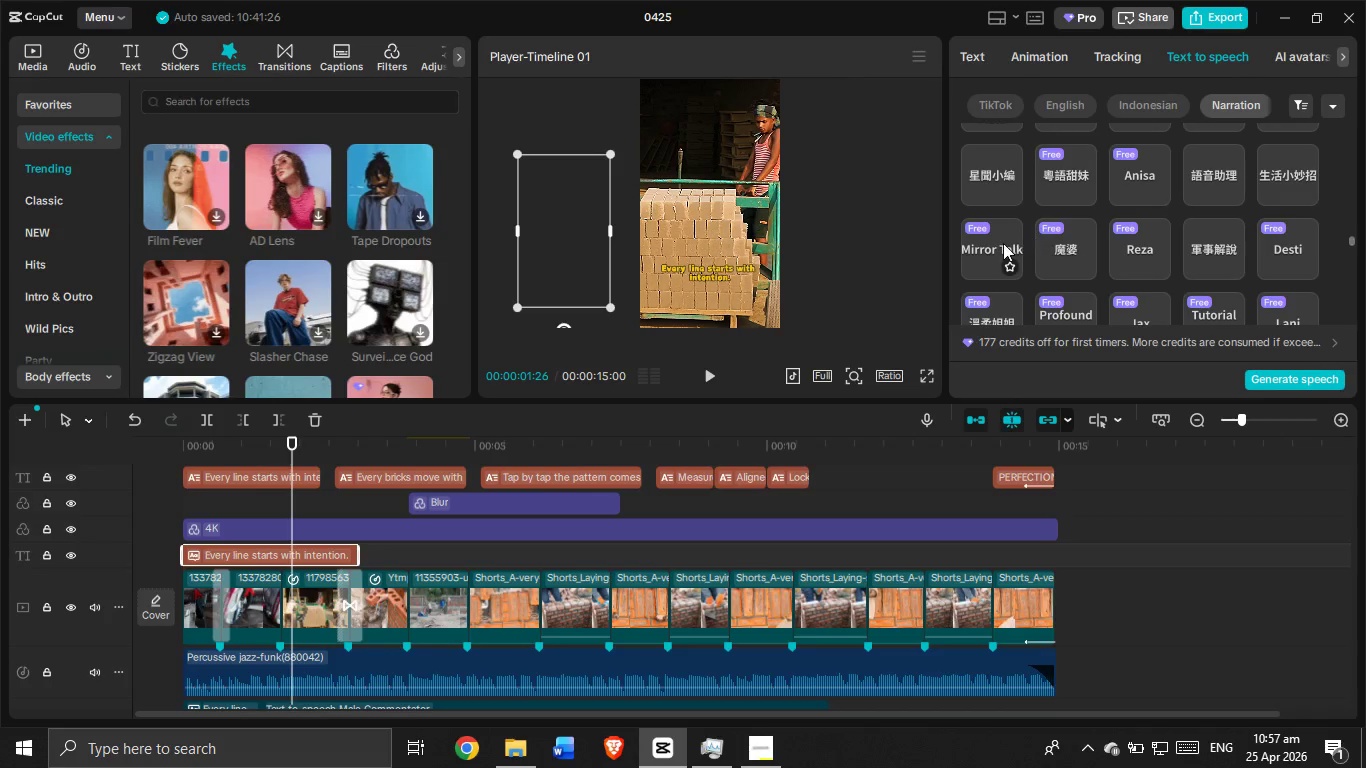 
left_click([1003, 243])
 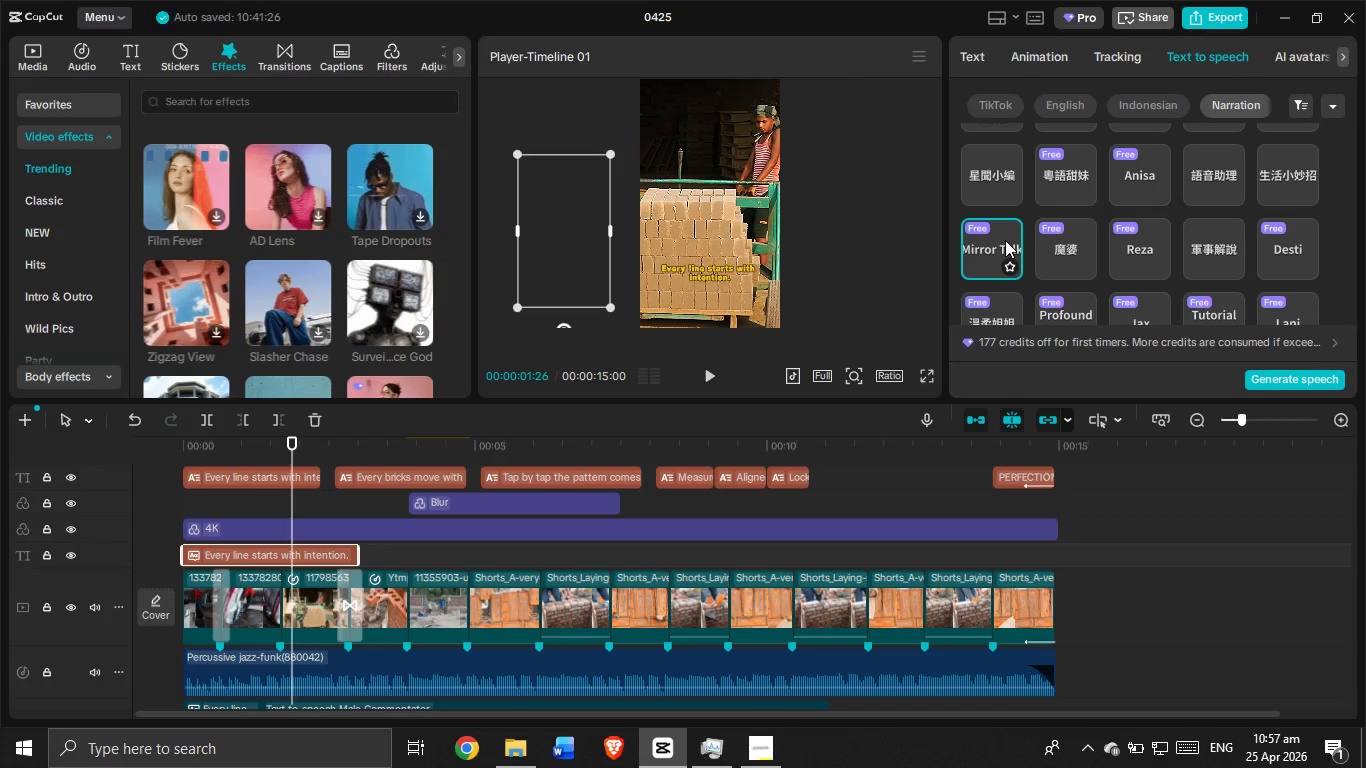 
wait(22.11)
 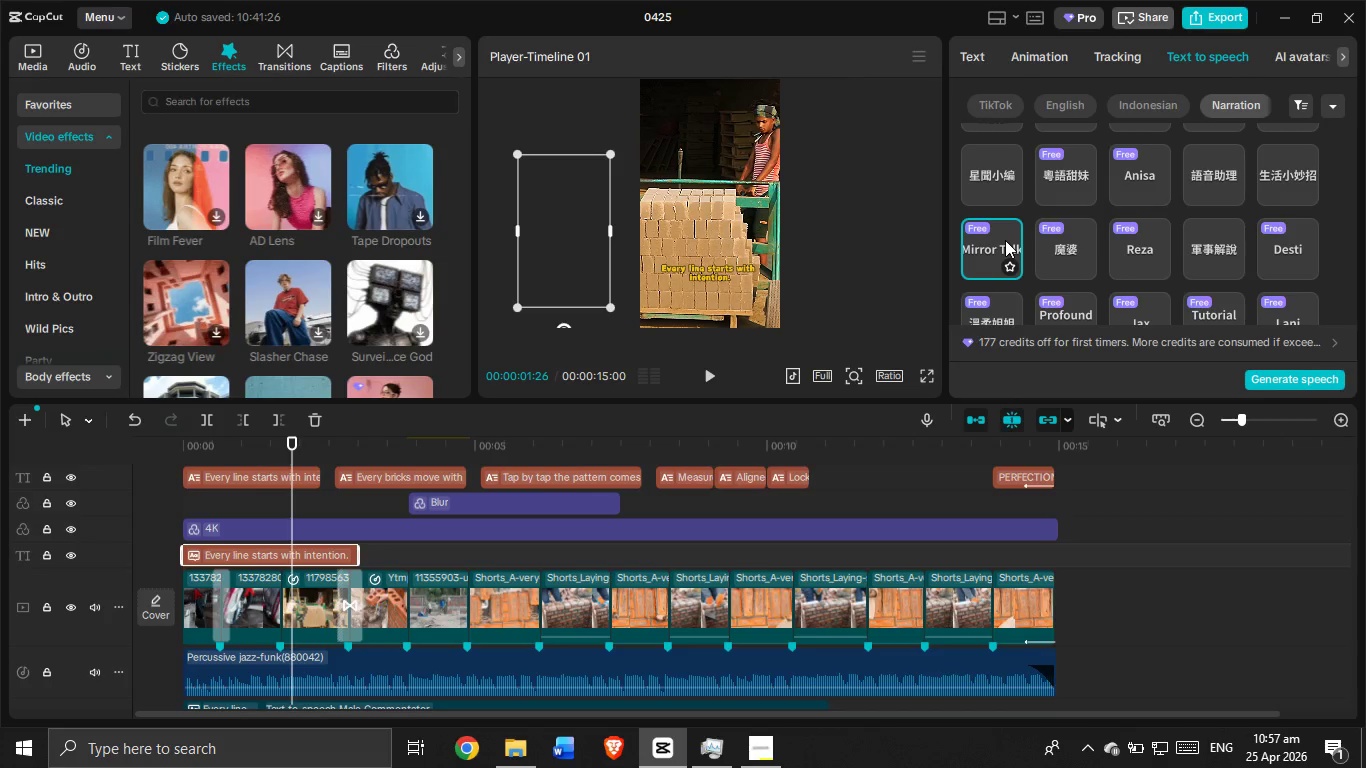 
scroll: coordinate [1190, 218], scroll_direction: down, amount: 4.0
 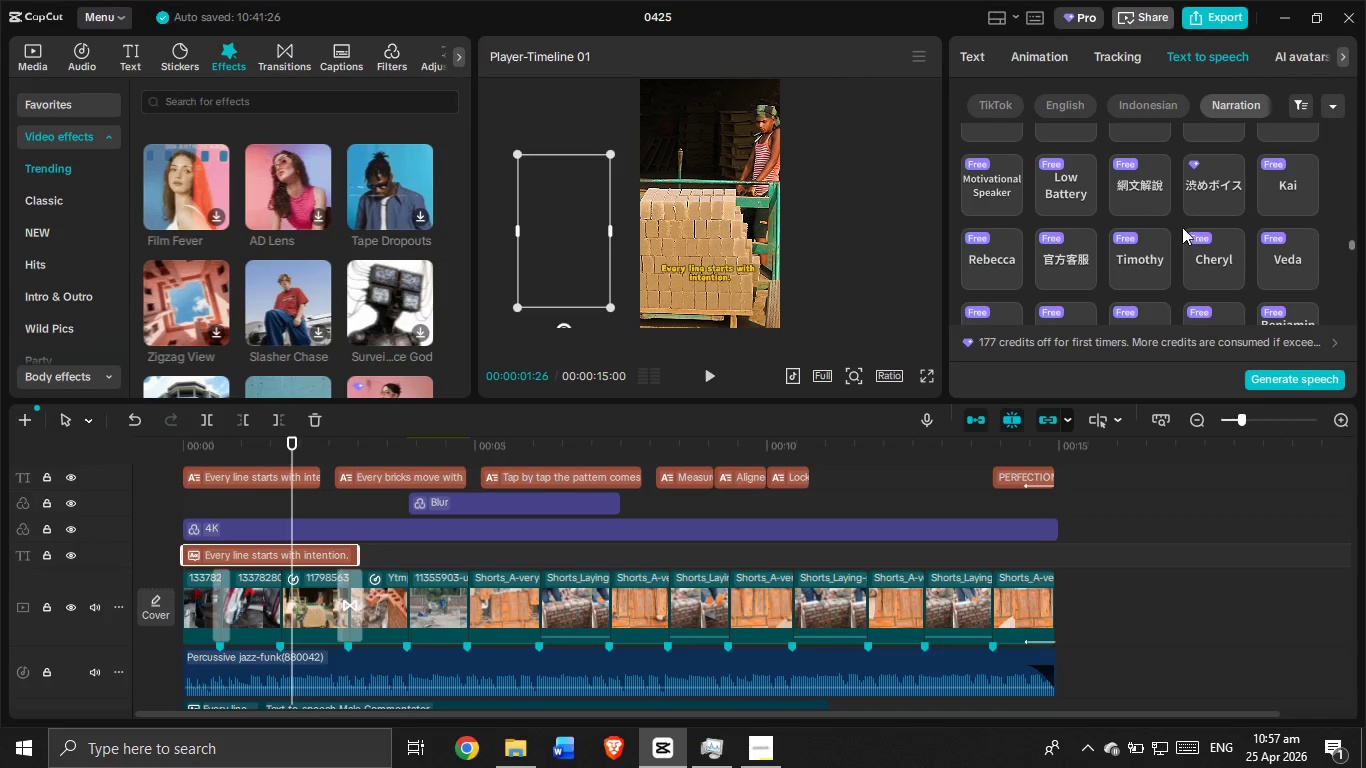 
scroll: coordinate [1182, 222], scroll_direction: none, amount: 0.0
 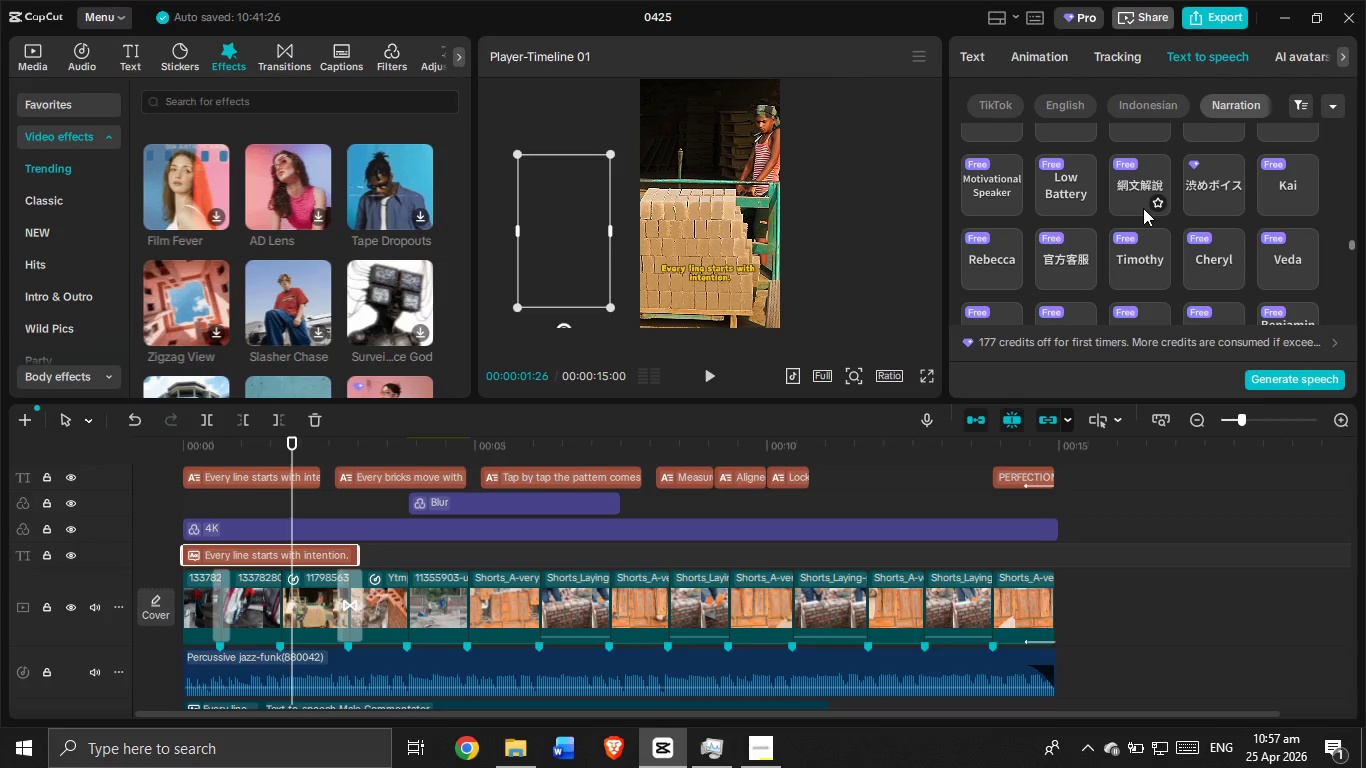 
scroll: coordinate [1140, 207], scroll_direction: up, amount: 1.0
 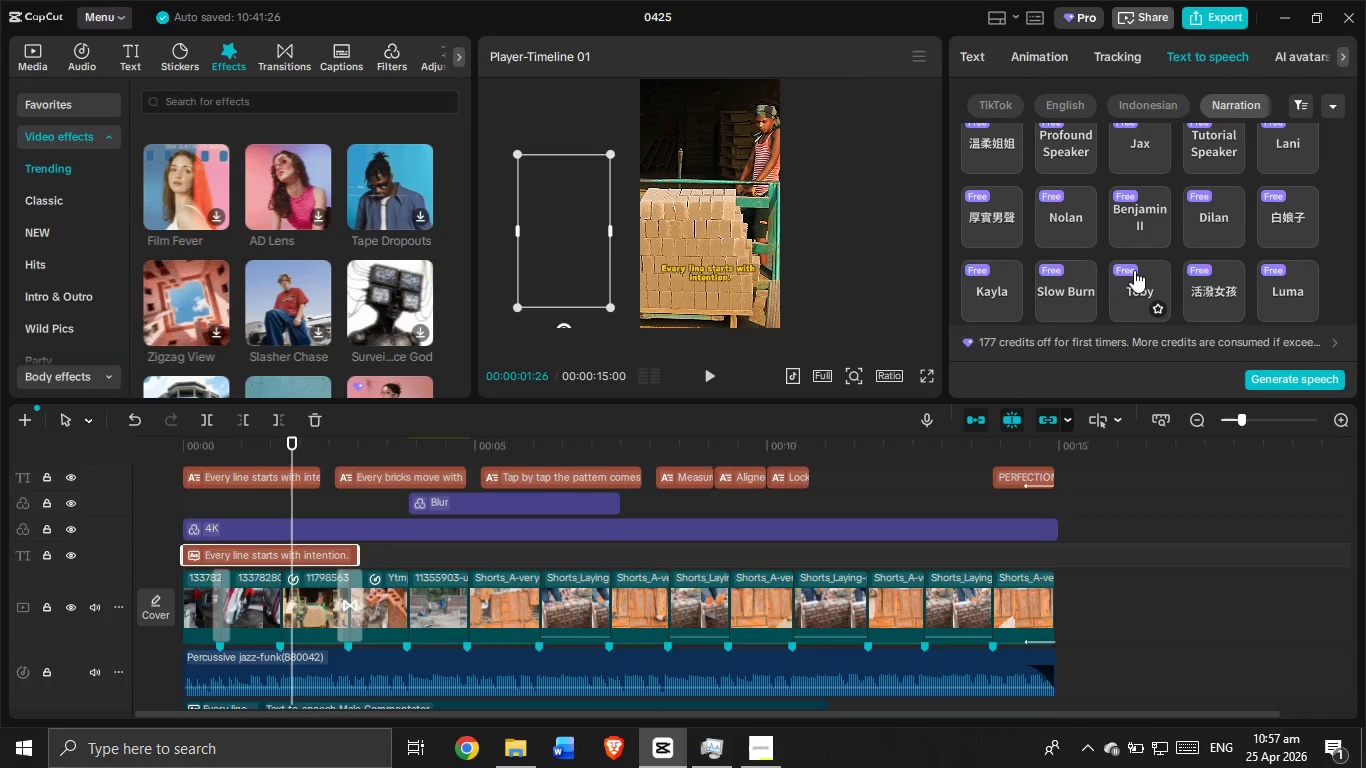 
left_click([1134, 284])
 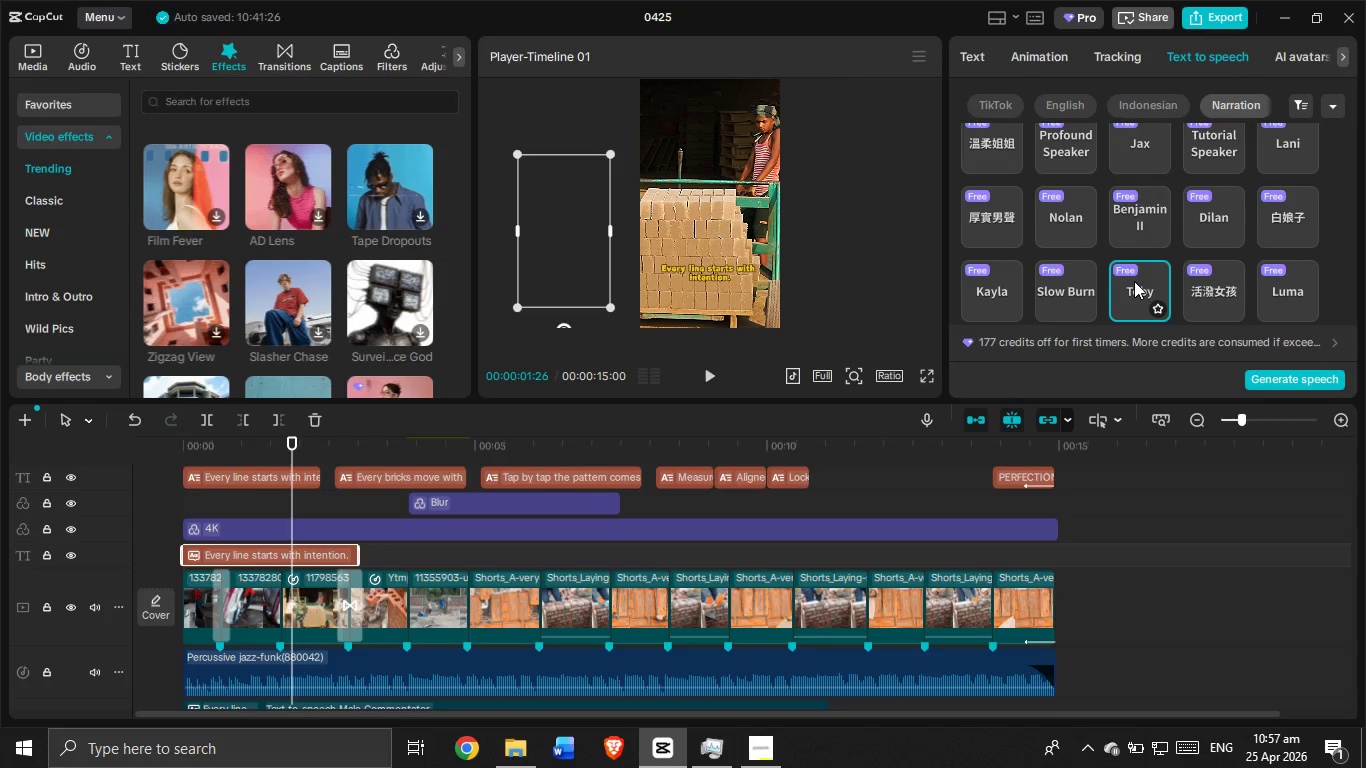 
wait(15.25)
 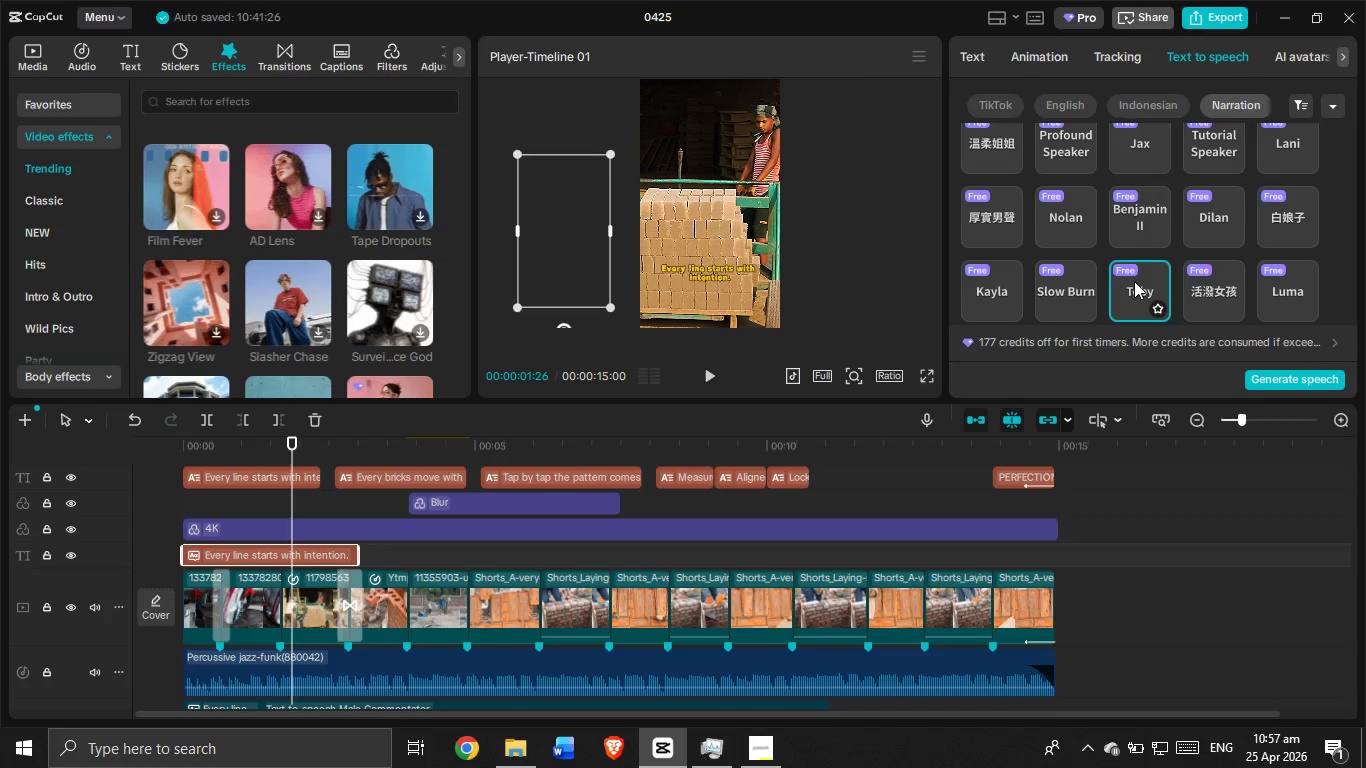 
left_click([1274, 287])
 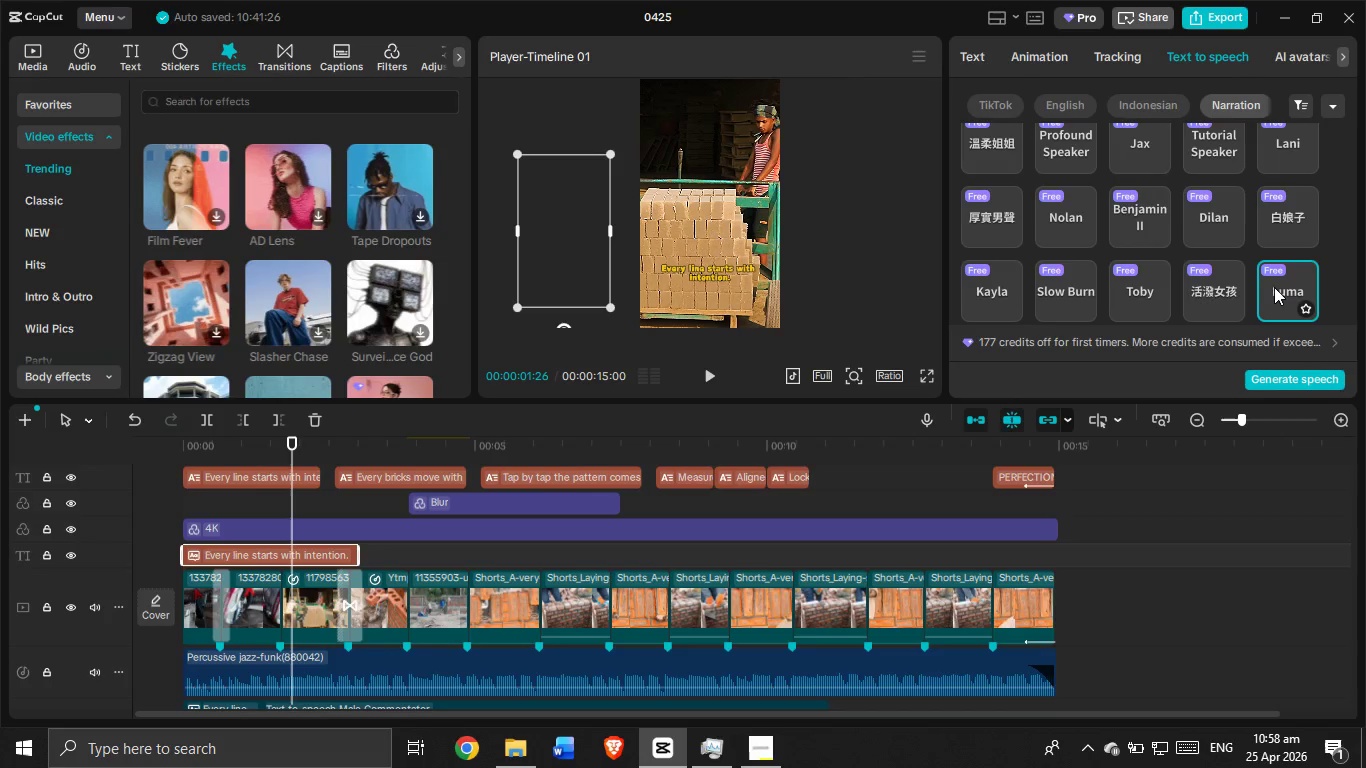 
wait(13.17)
 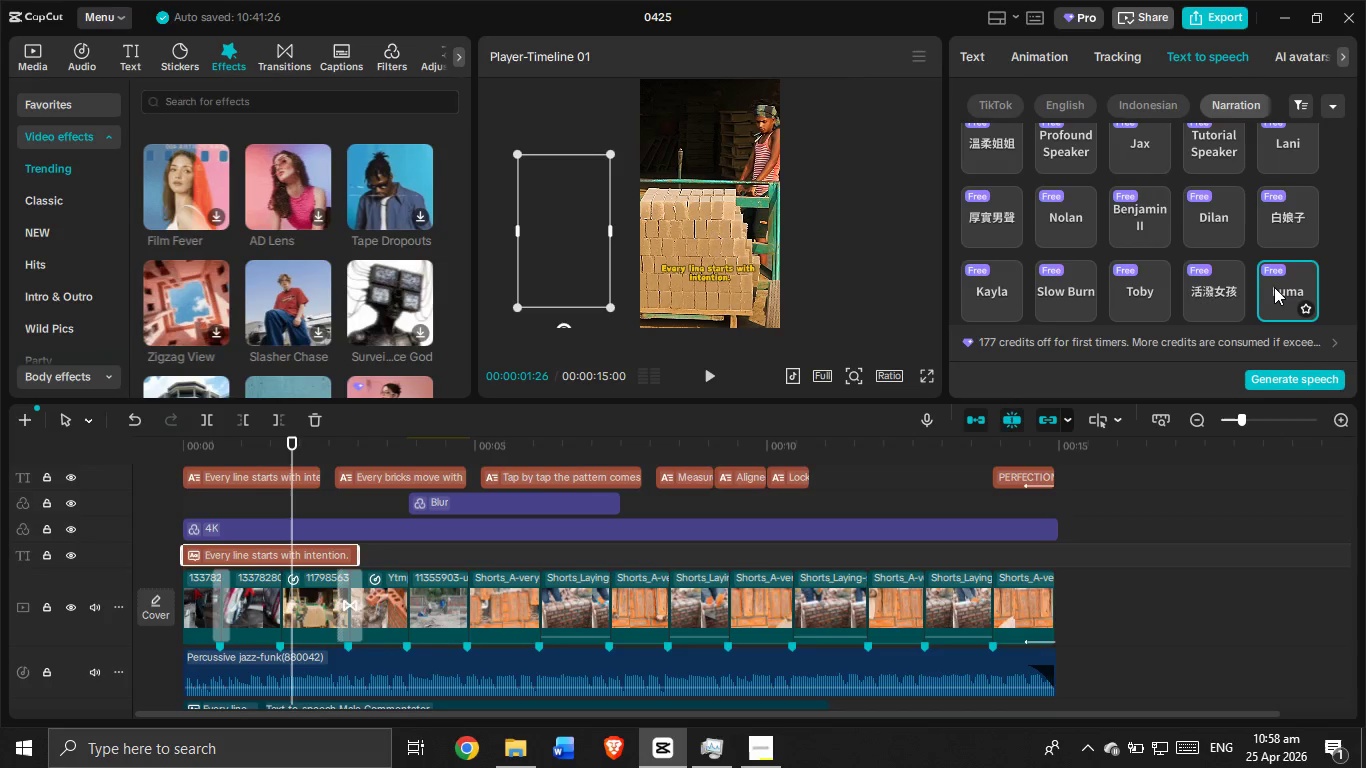 
scroll: coordinate [1062, 293], scroll_direction: down, amount: 2.0
 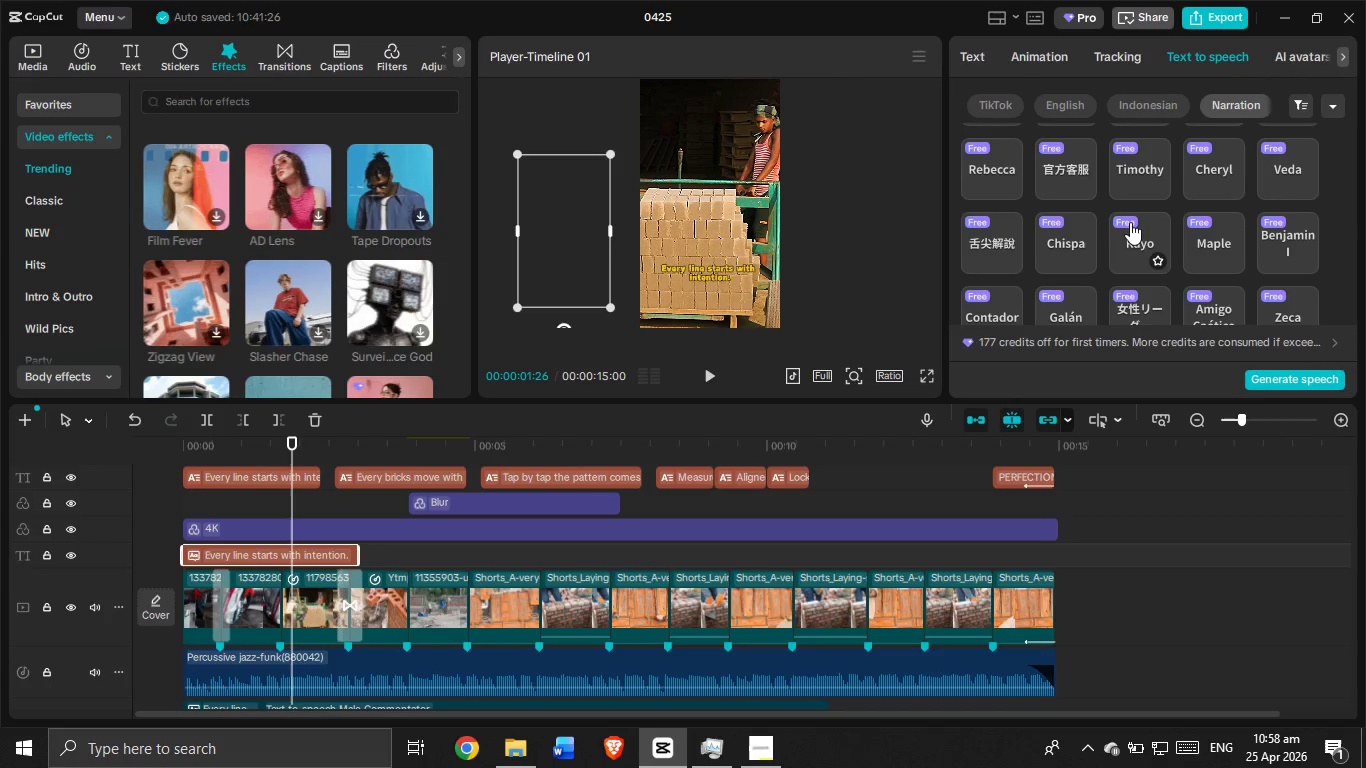 
left_click([1135, 236])
 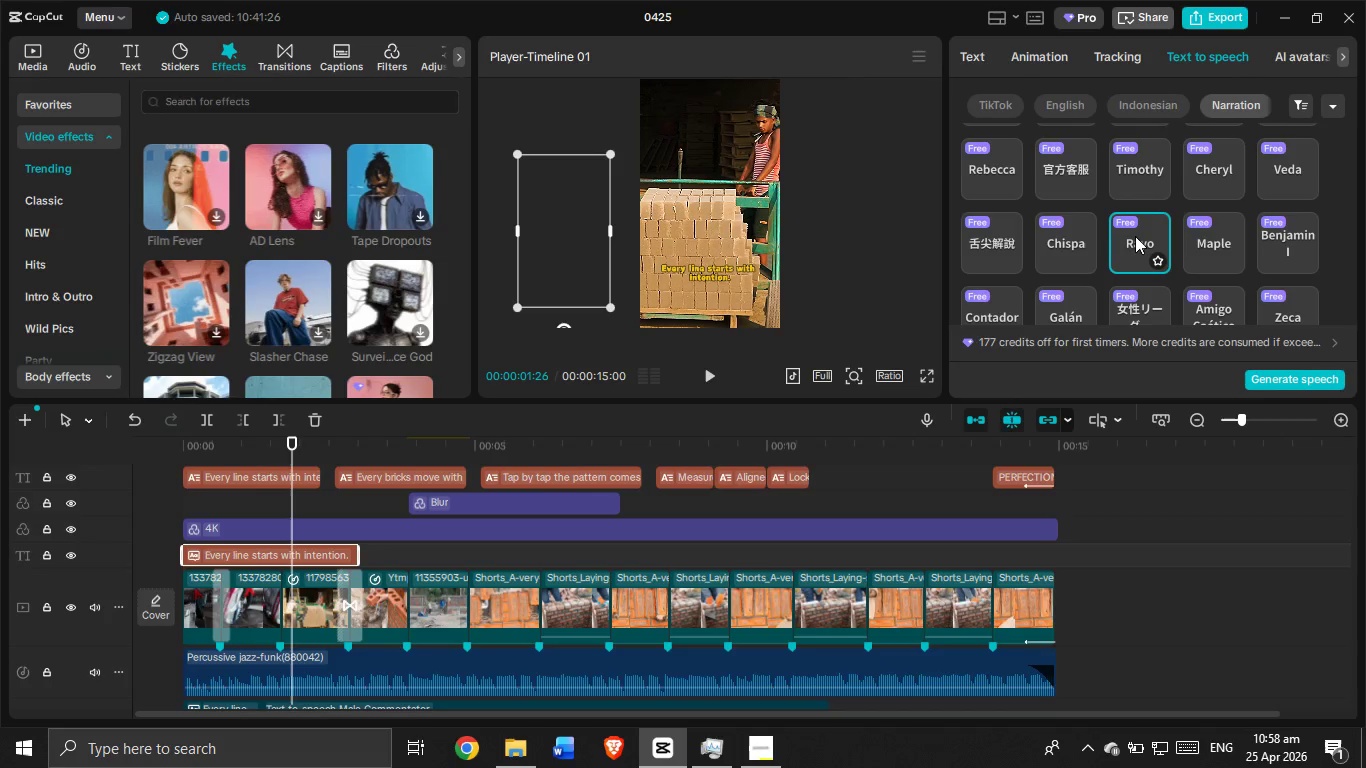 
wait(13.84)
 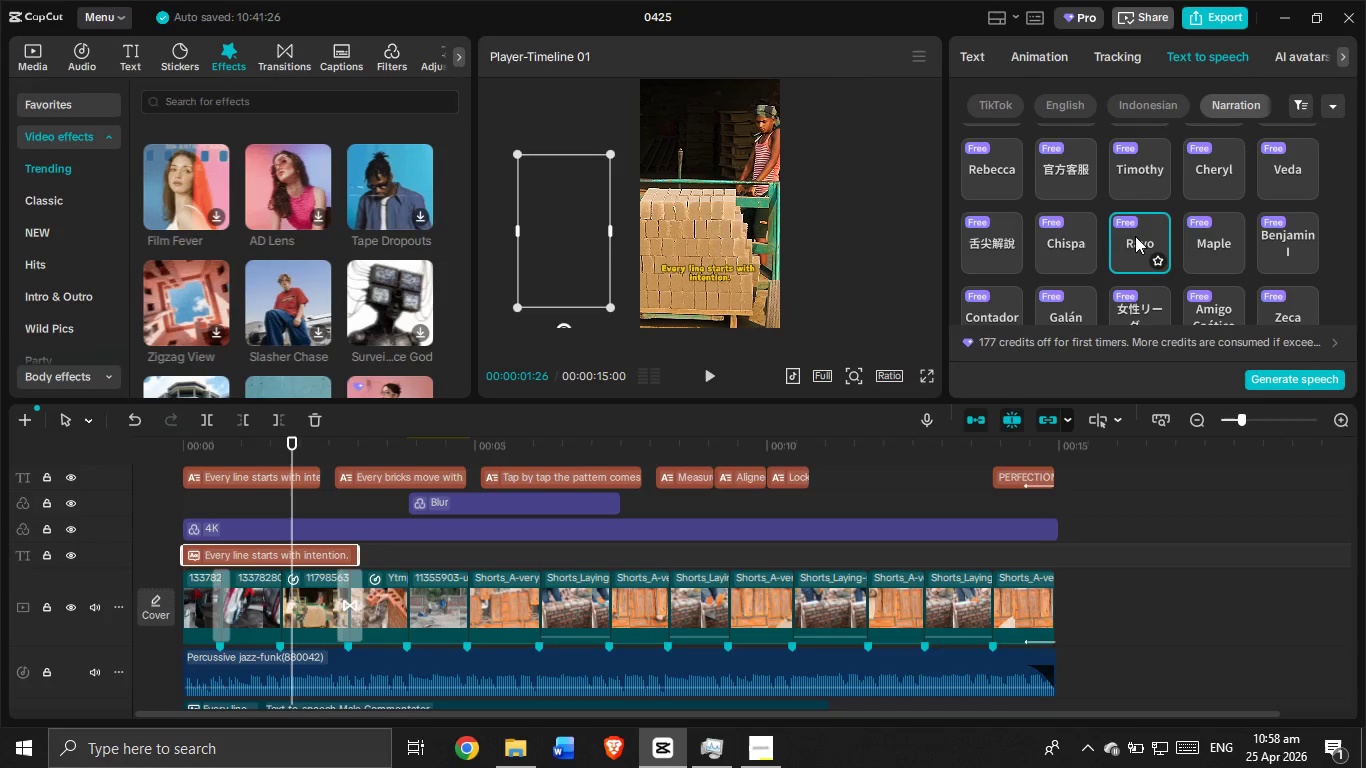 
scroll: coordinate [1183, 244], scroll_direction: down, amount: 1.0
 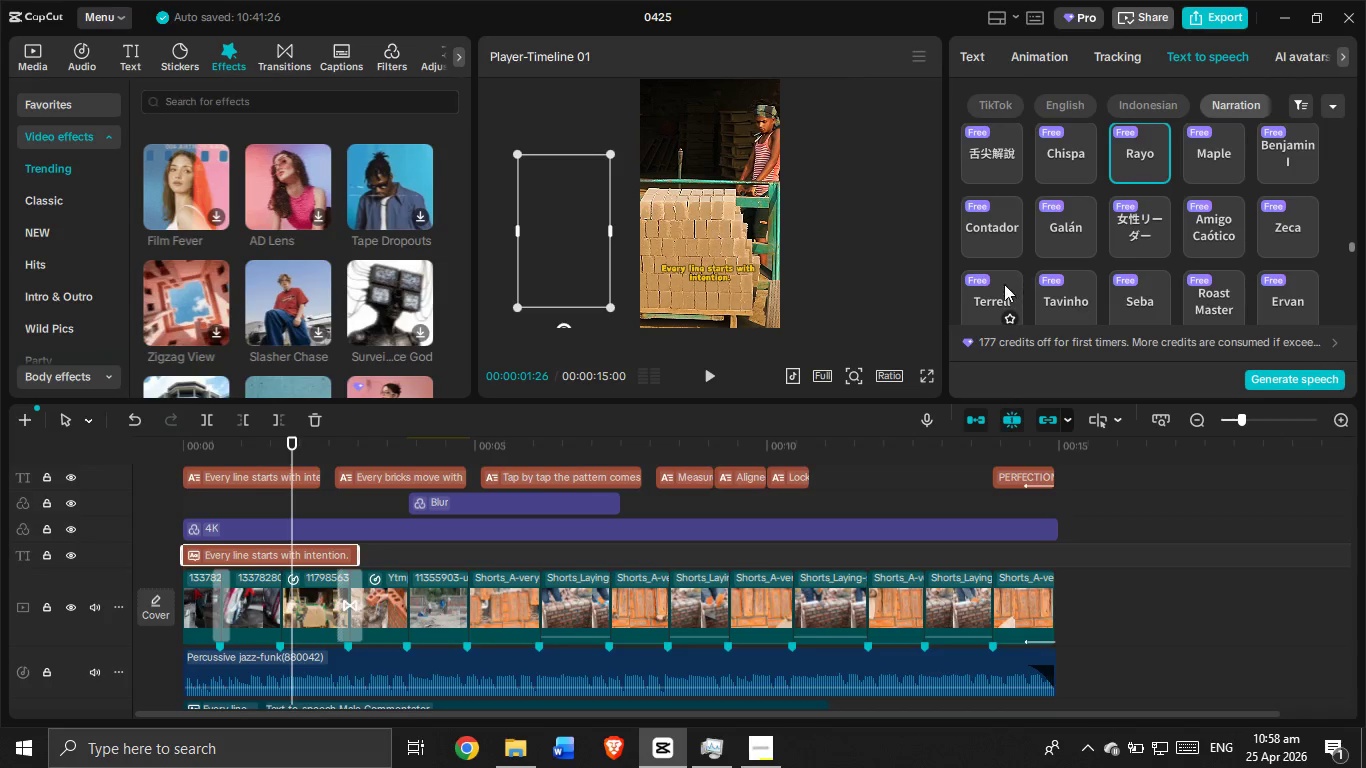 
left_click([1000, 288])
 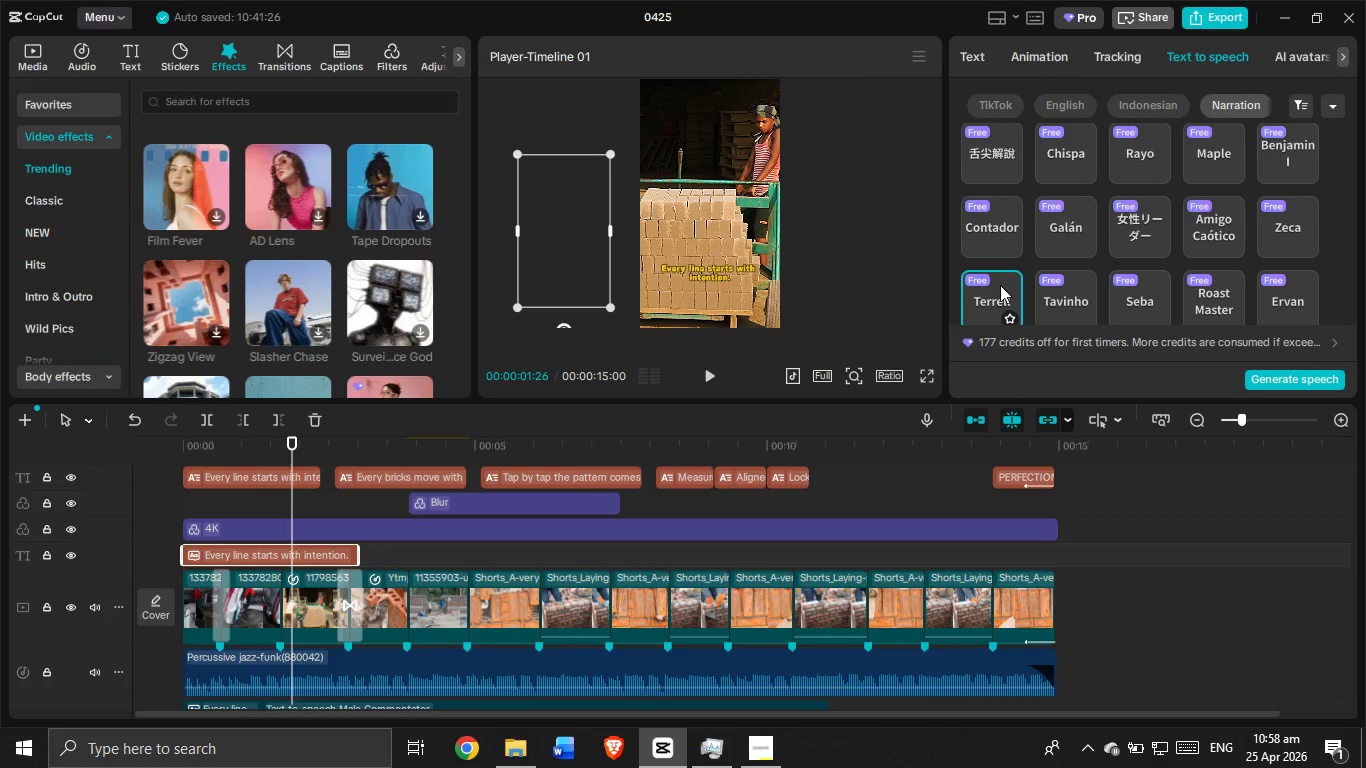 
wait(14.75)
 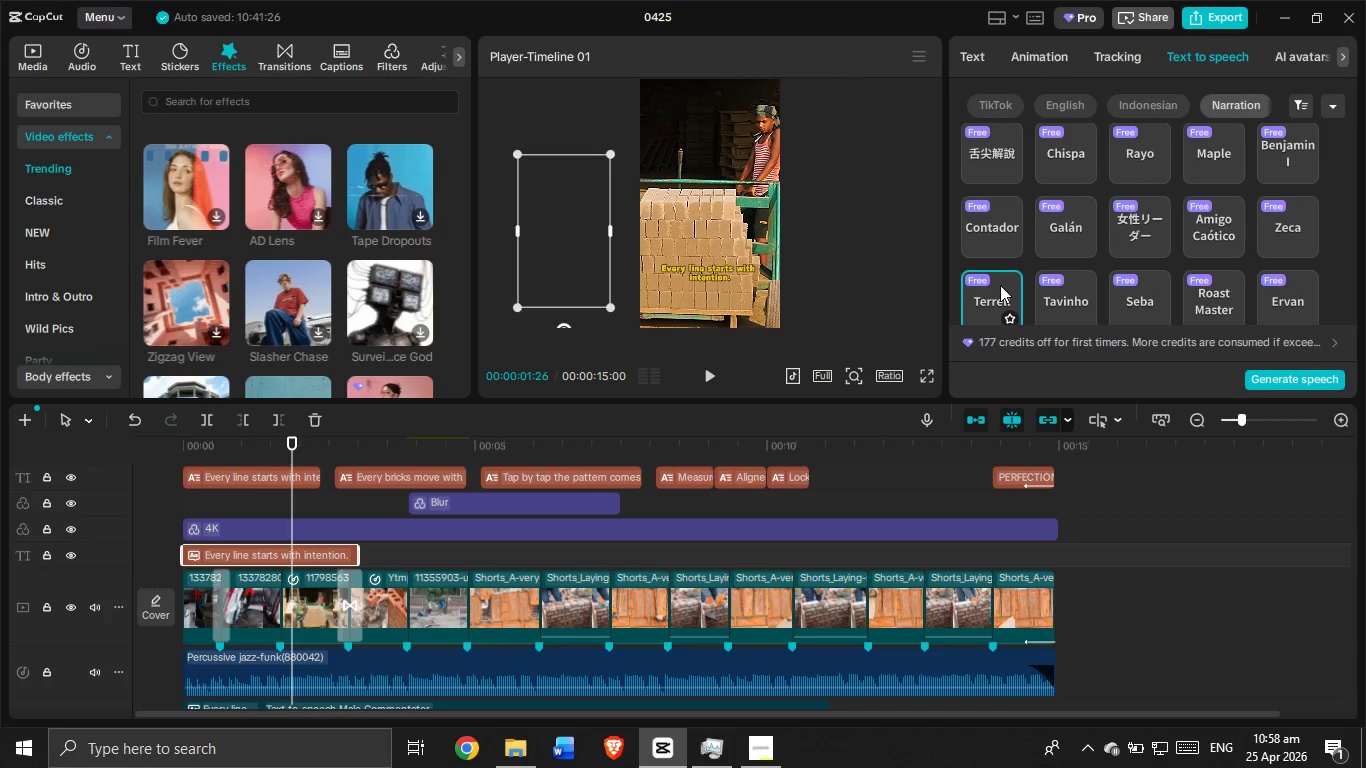 
scroll: coordinate [1047, 221], scroll_direction: down, amount: 4.0
 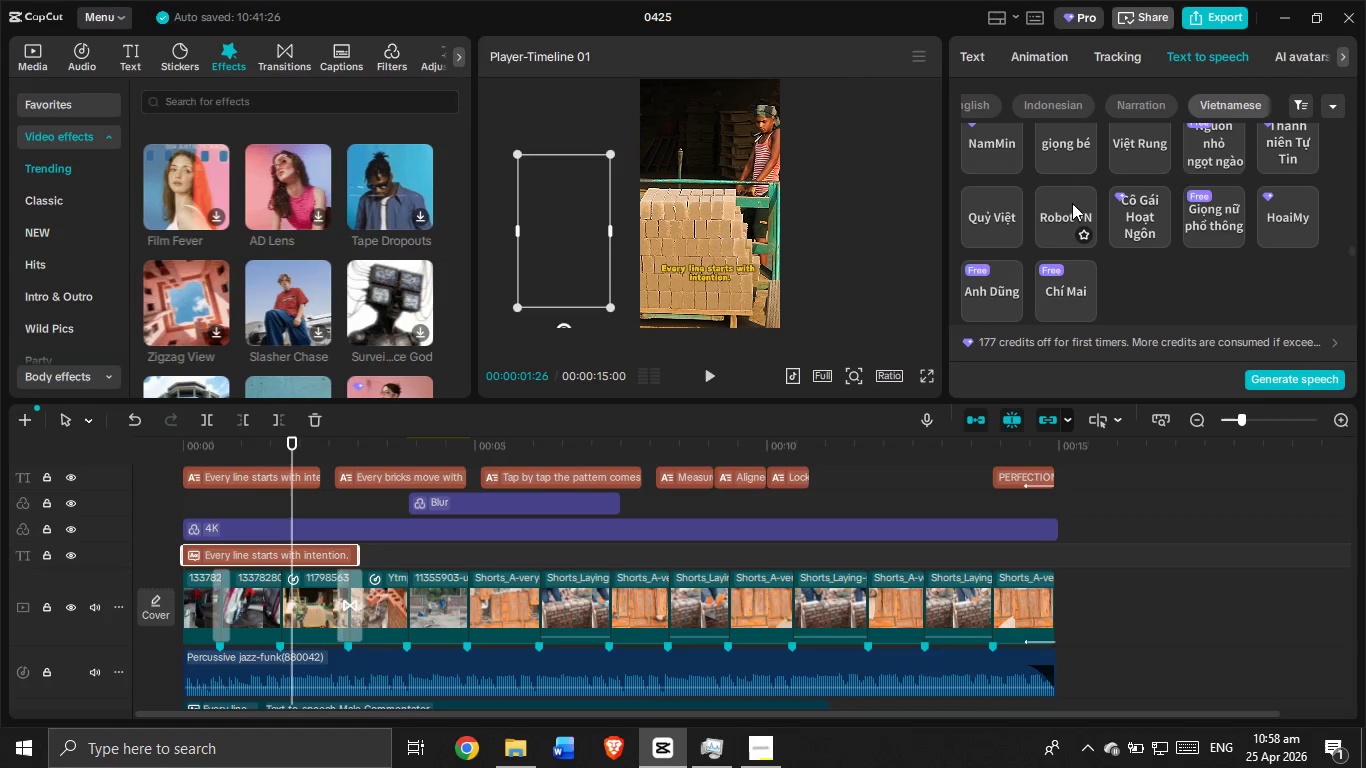 
left_click([1072, 203])
 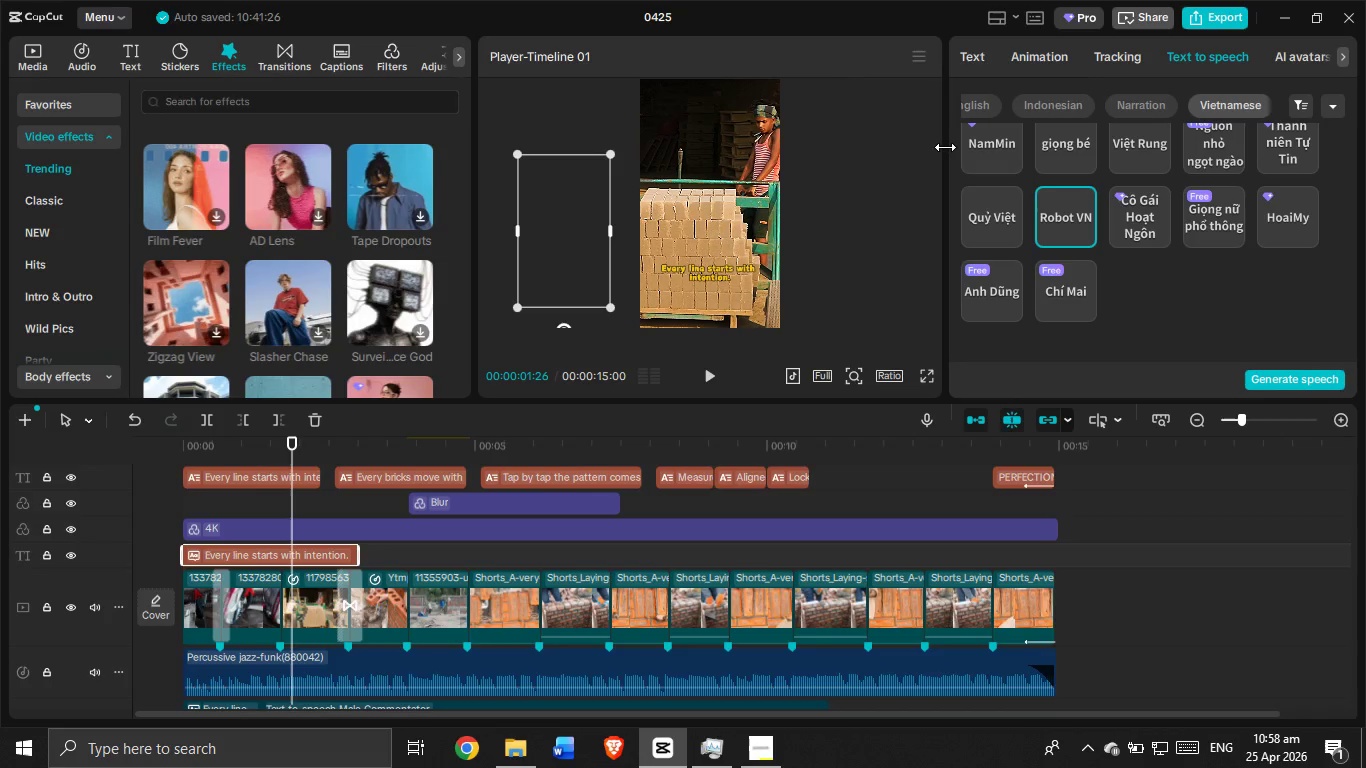 
wait(19.73)
 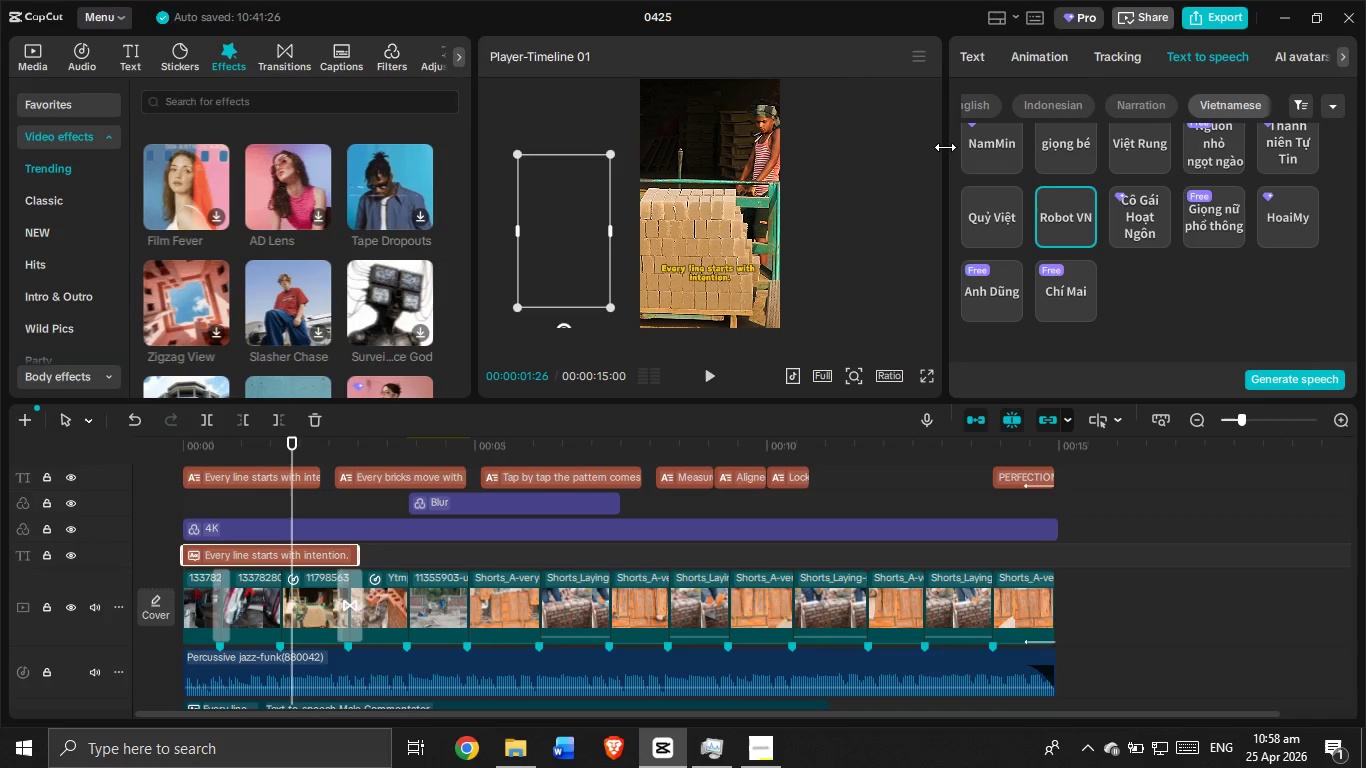 
scroll: coordinate [1096, 210], scroll_direction: down, amount: 3.0
 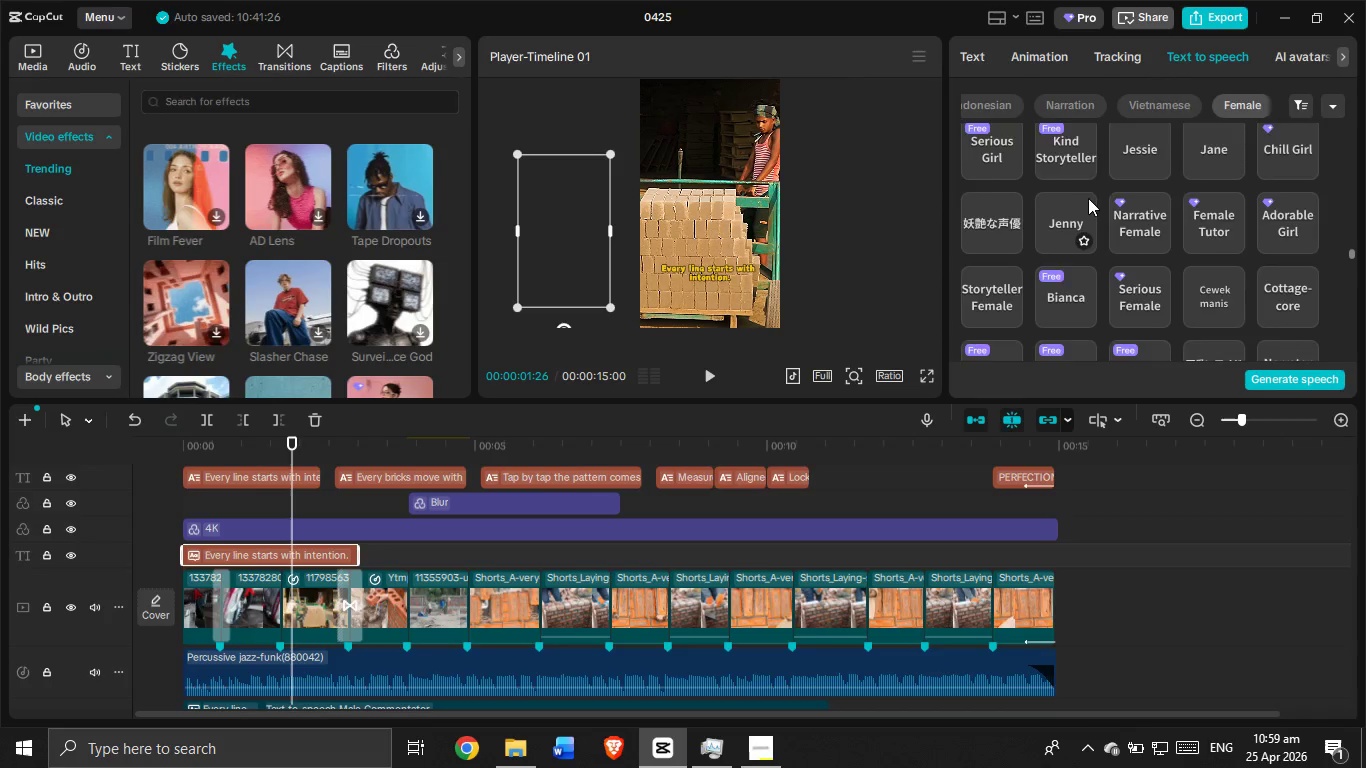 
scroll: coordinate [1087, 185], scroll_direction: none, amount: 0.0
 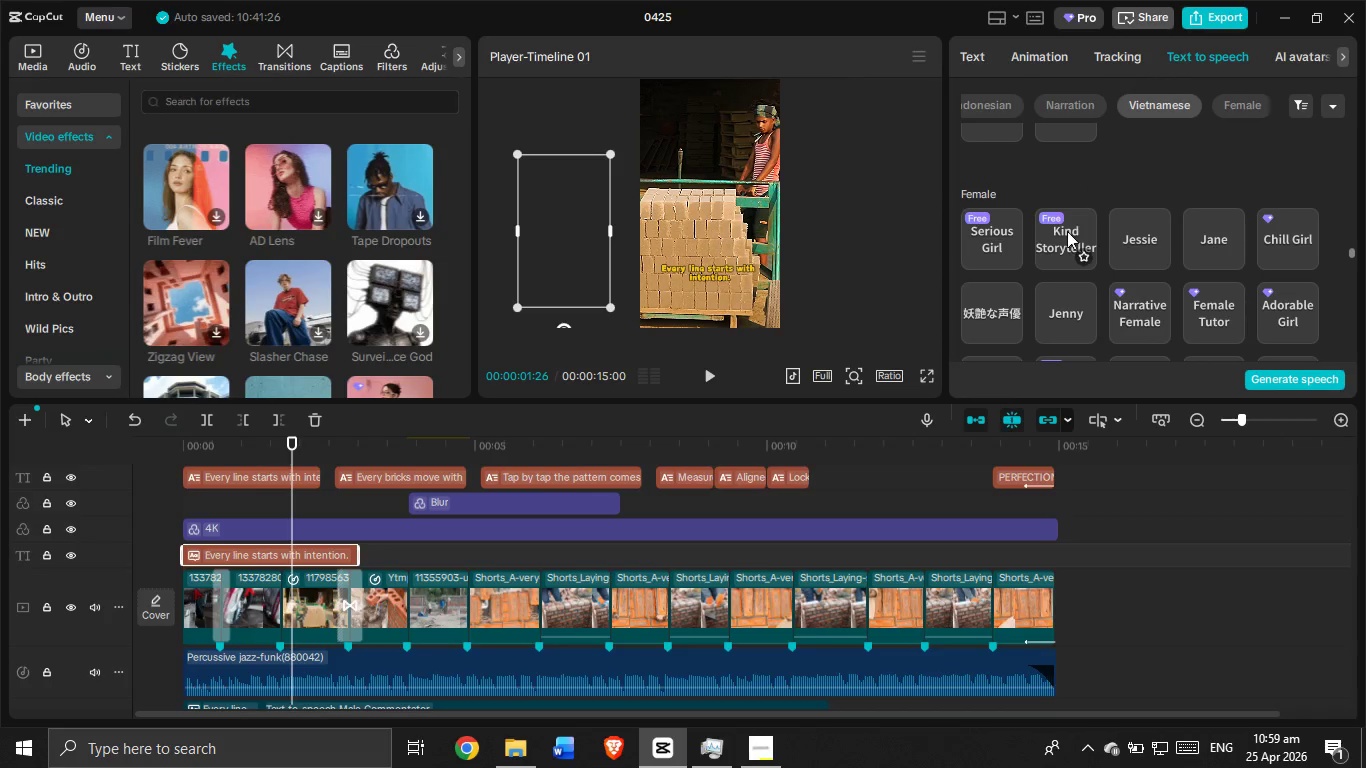 
left_click([1067, 231])
 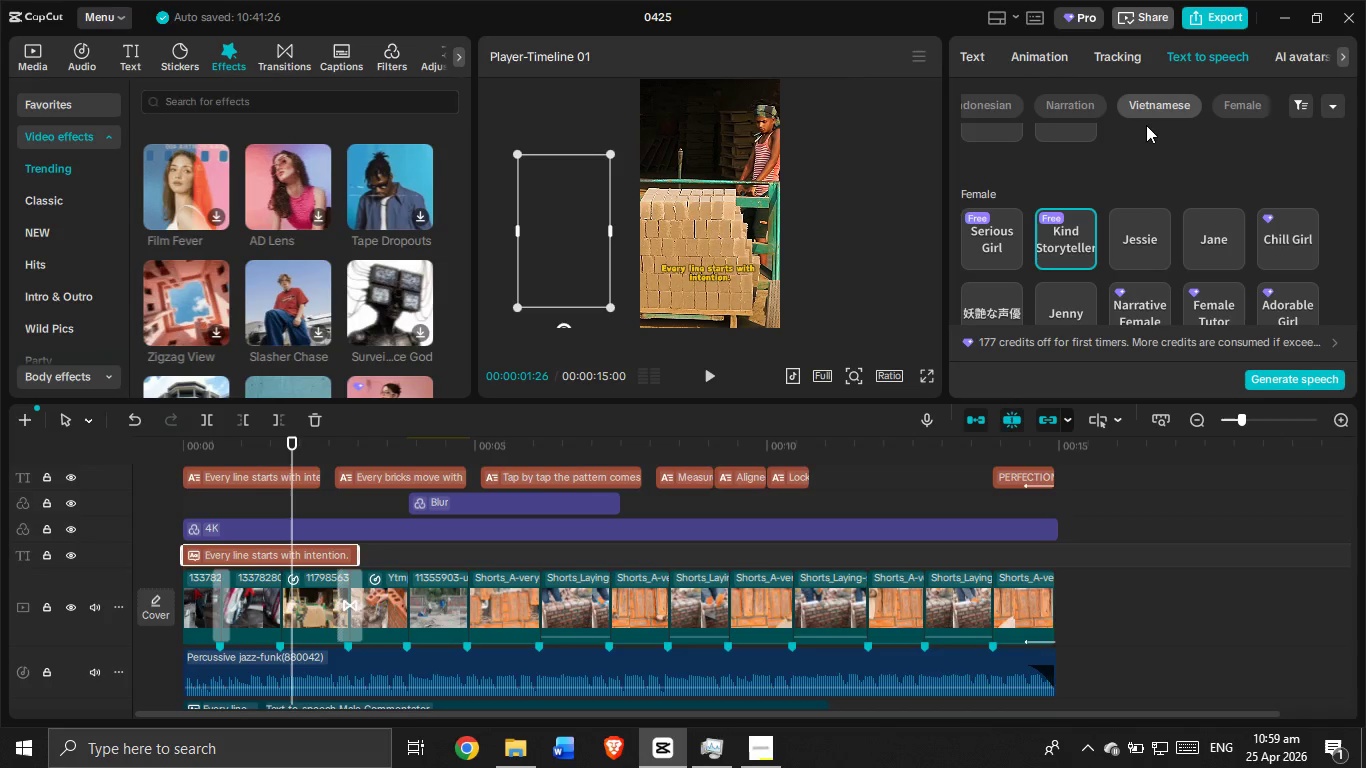 
wait(28.56)
 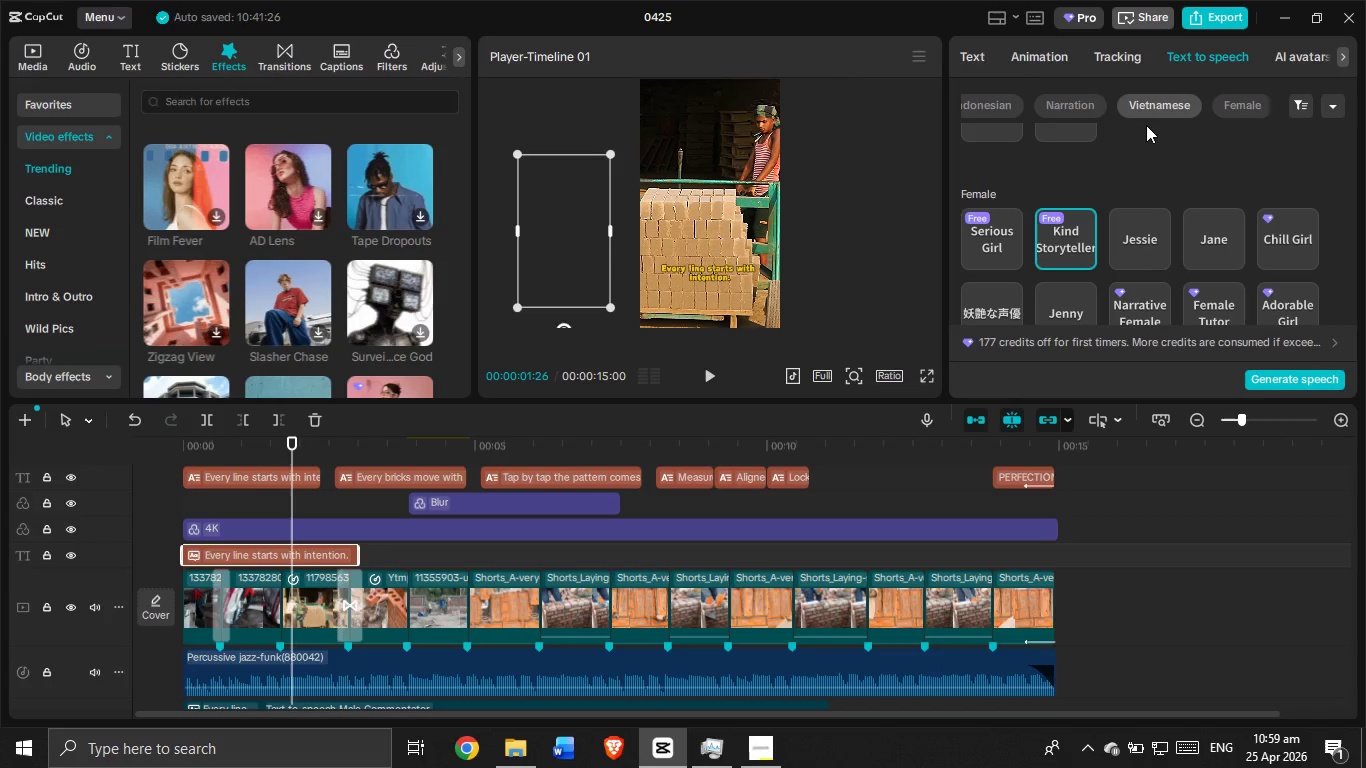 
scroll: coordinate [1180, 155], scroll_direction: down, amount: 1.0
 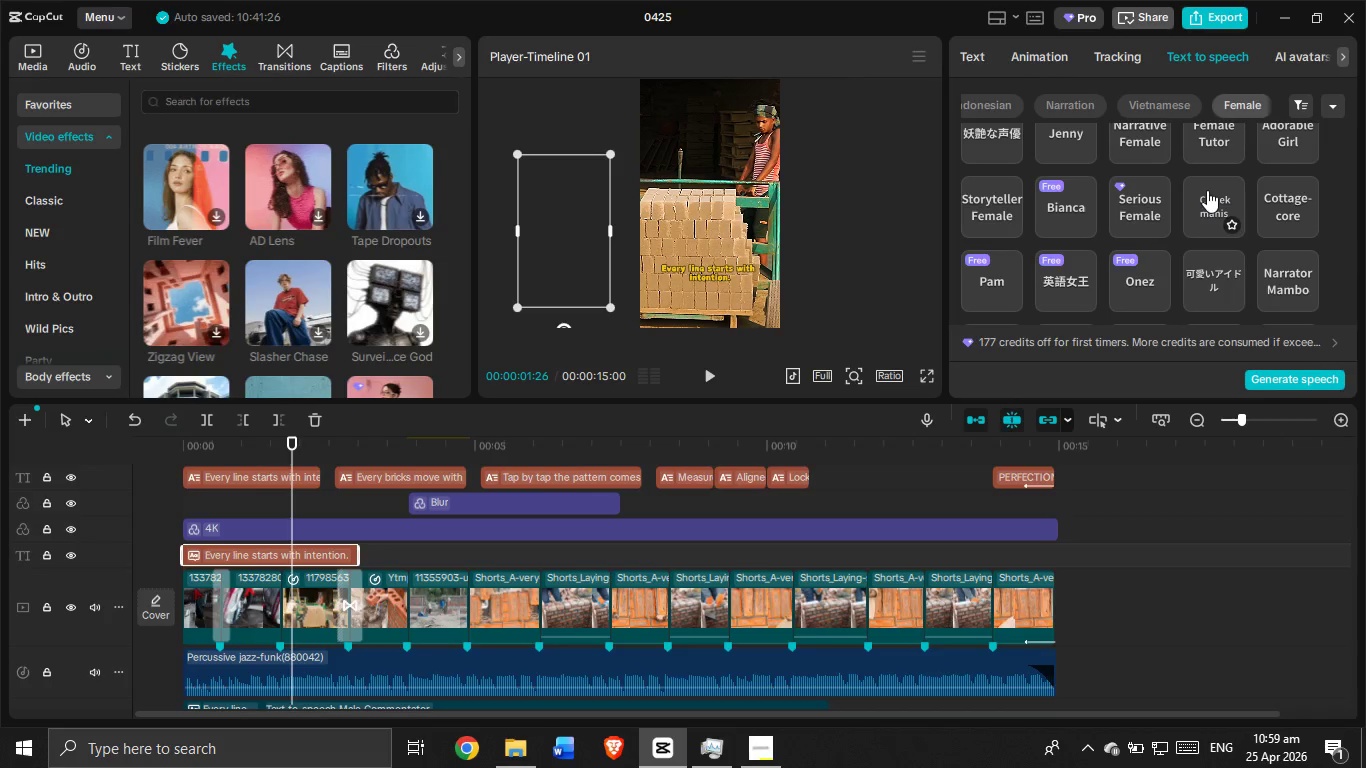 
left_click([1207, 190])
 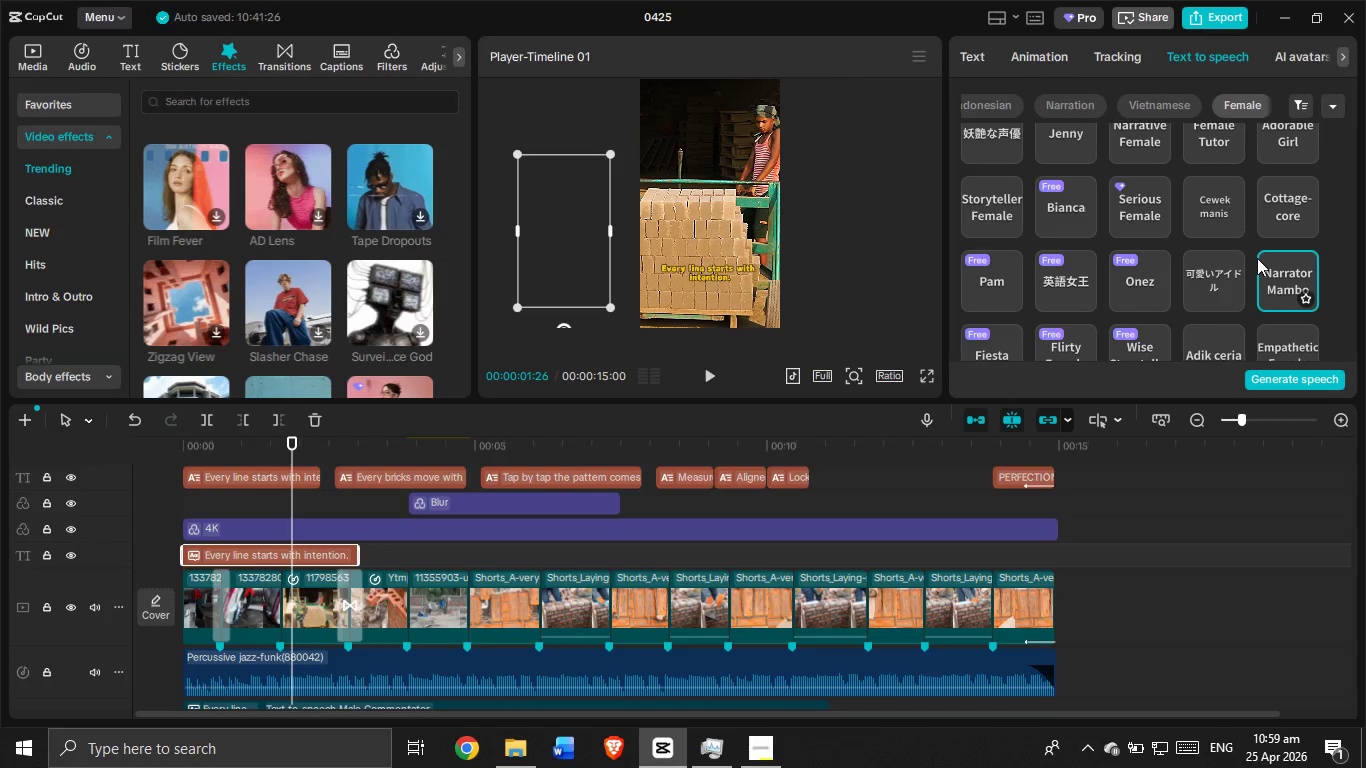 
wait(14.0)
 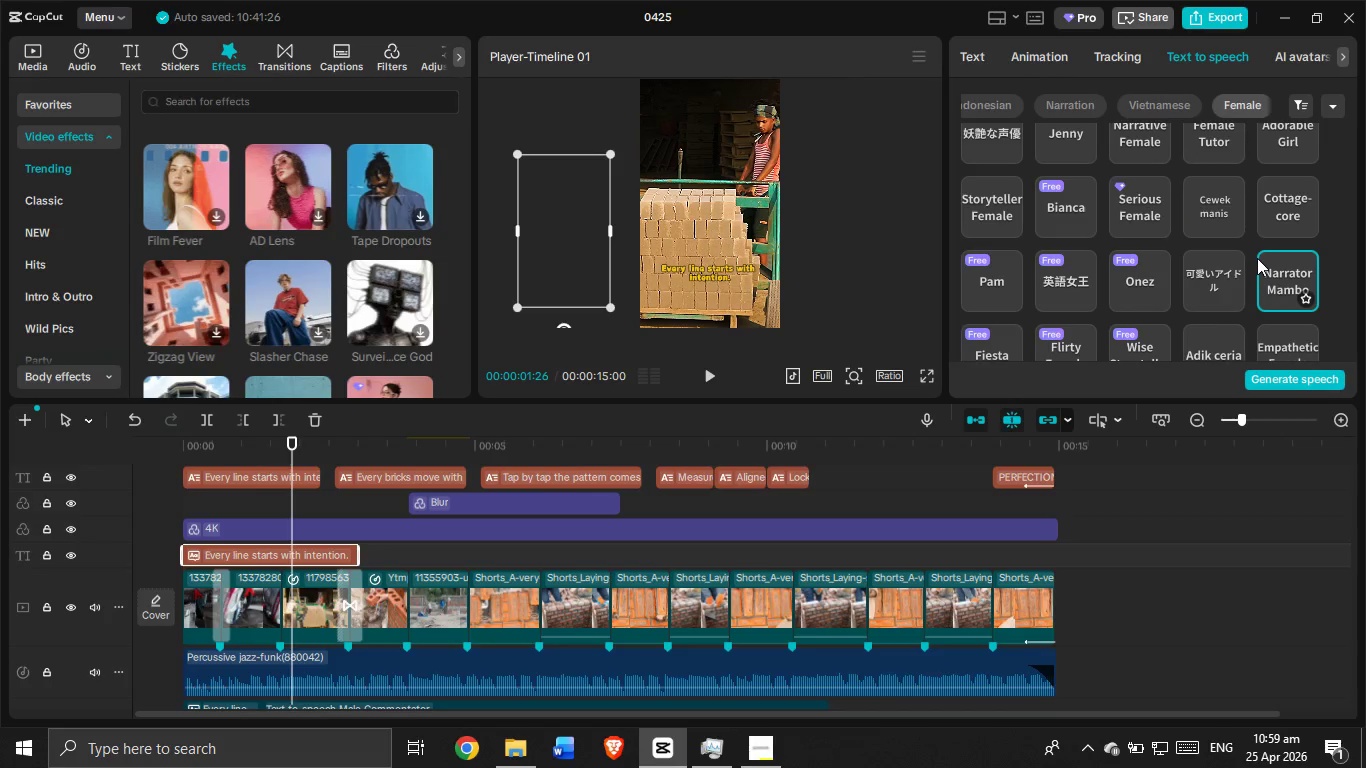 
scroll: coordinate [1142, 284], scroll_direction: down, amount: 5.0
 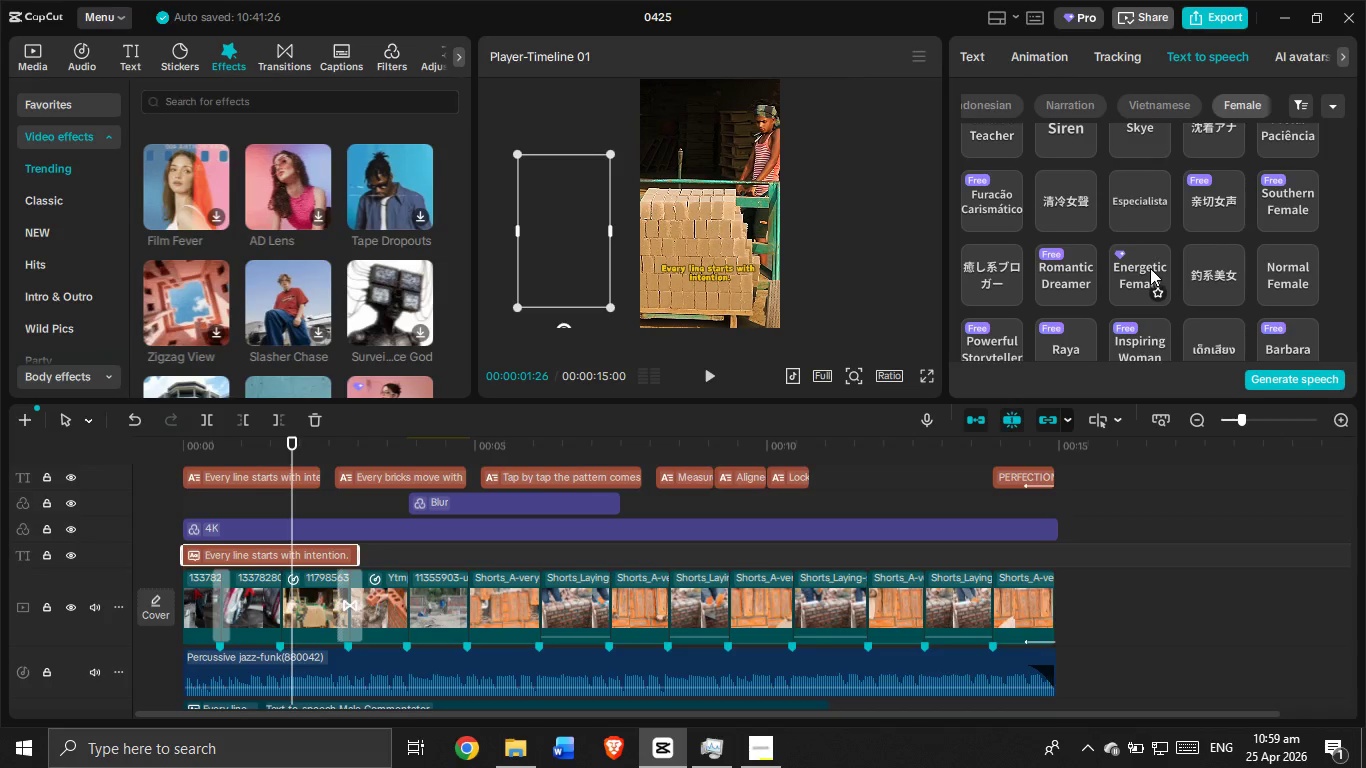 
left_click([1277, 263])
 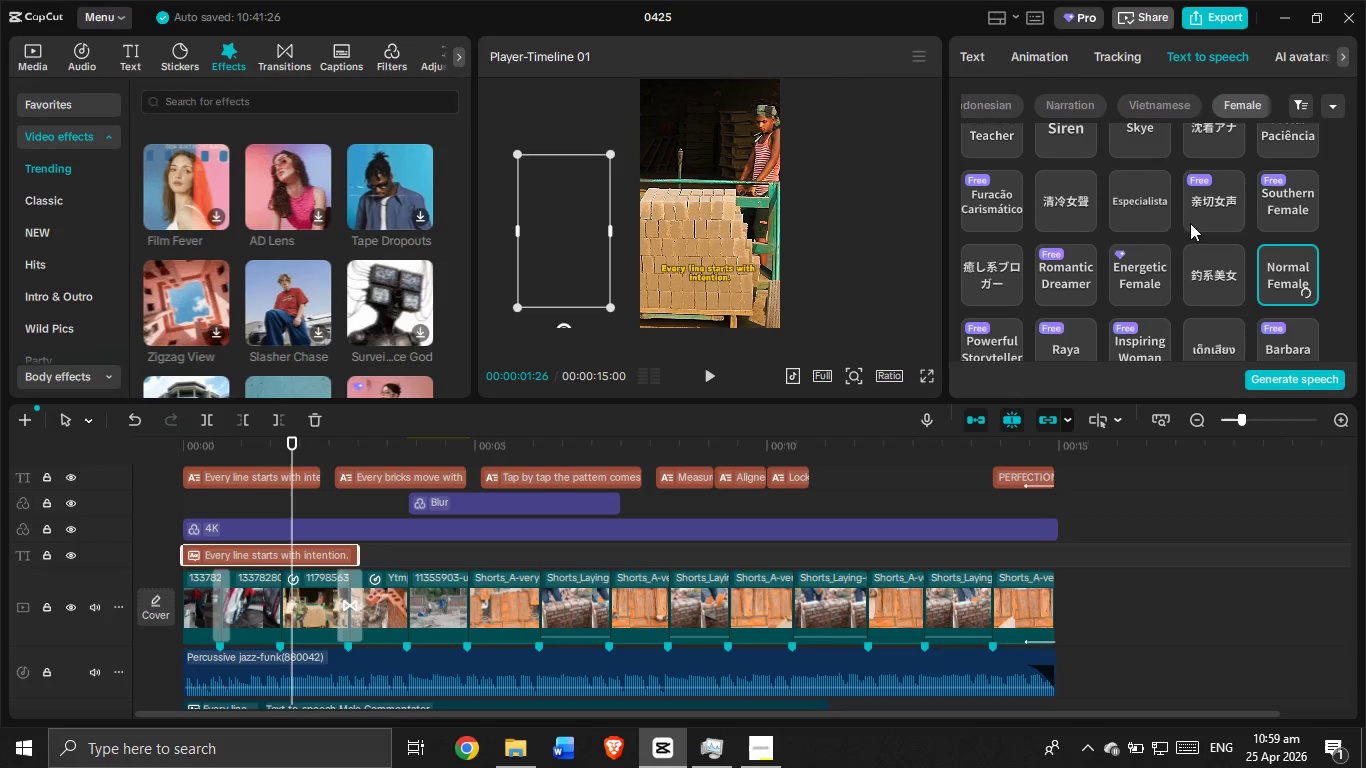 
left_click([1151, 212])
 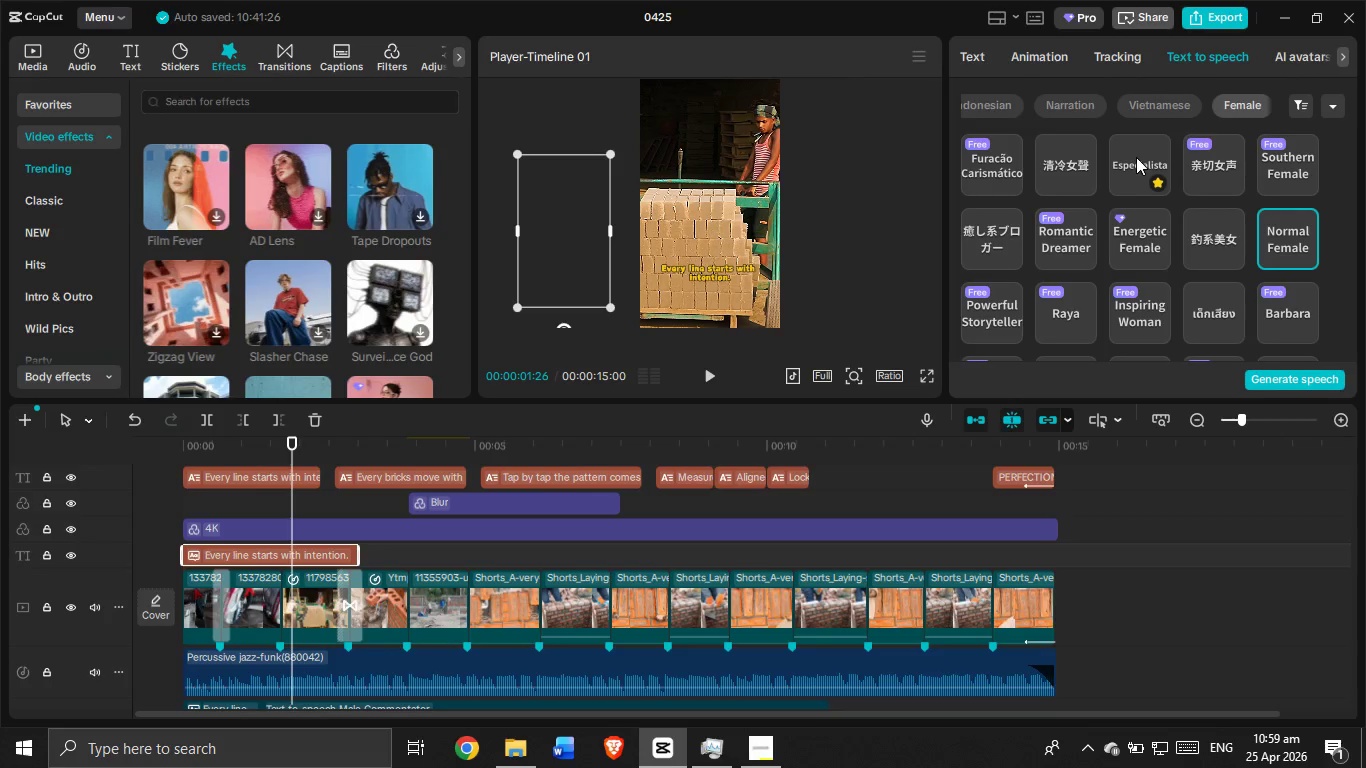 
left_click([1153, 181])
 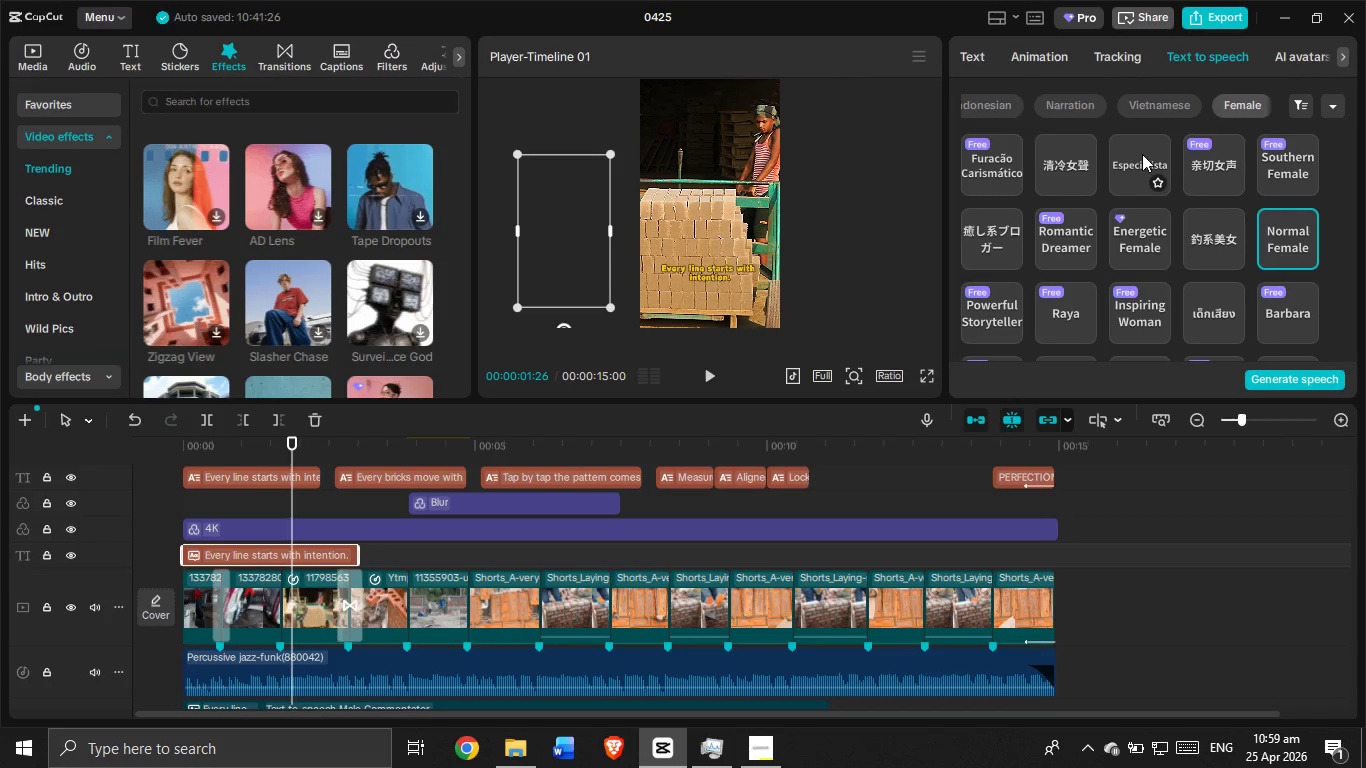 
left_click([1142, 154])
 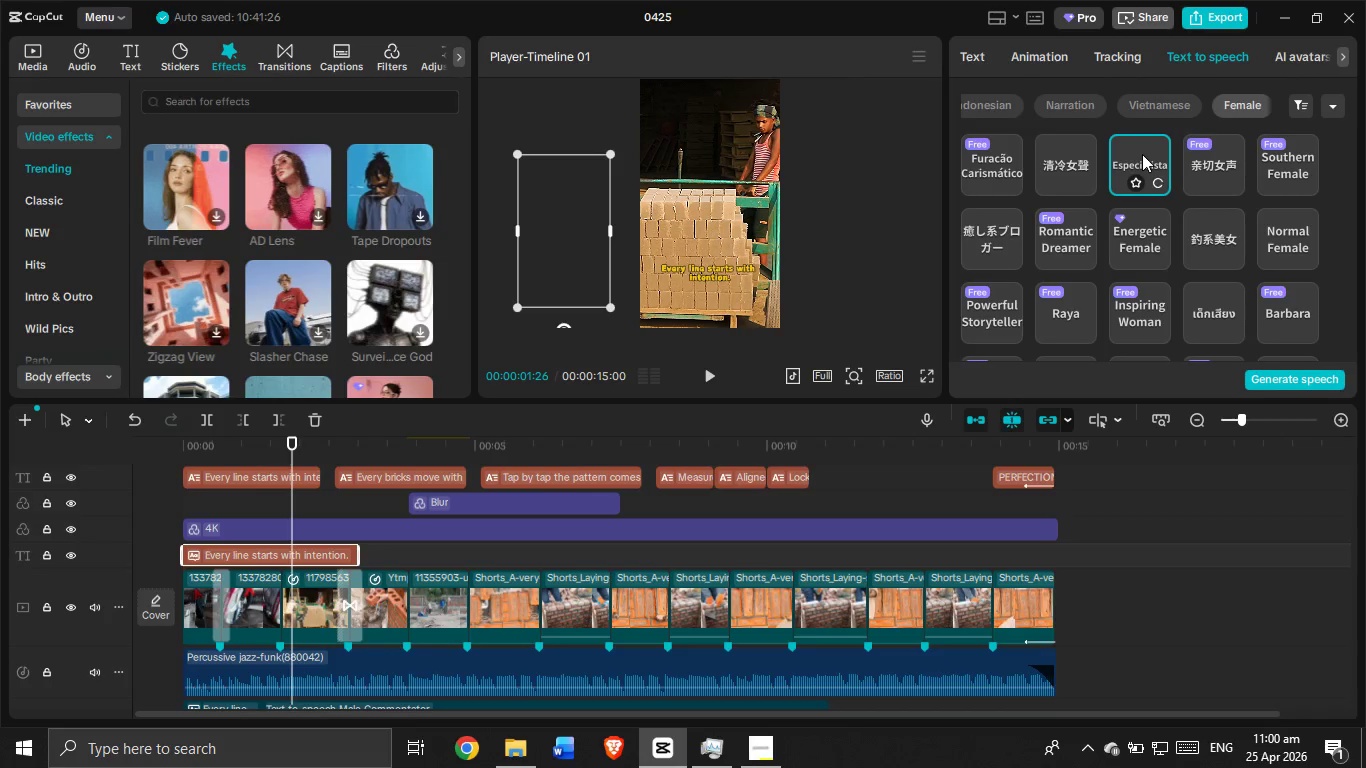 
wait(5.48)
 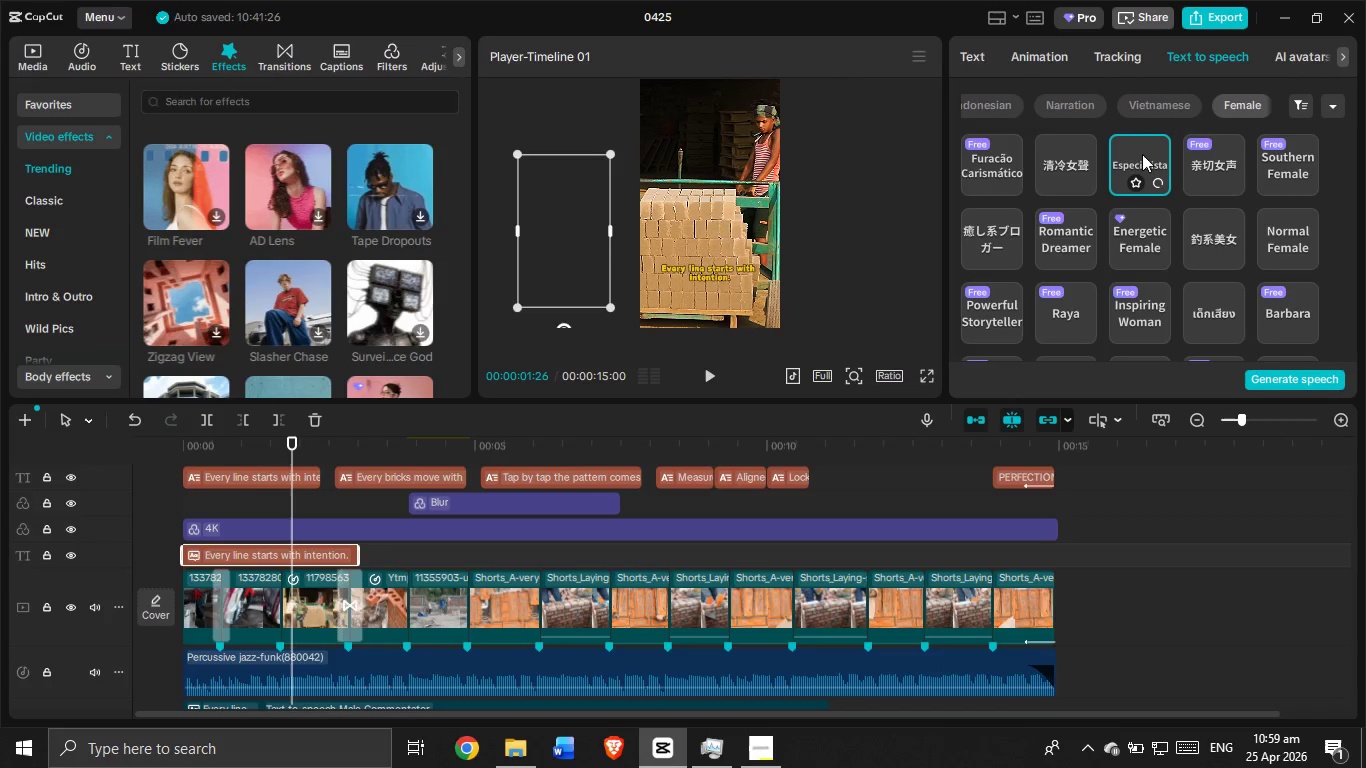 
left_click([1051, 235])
 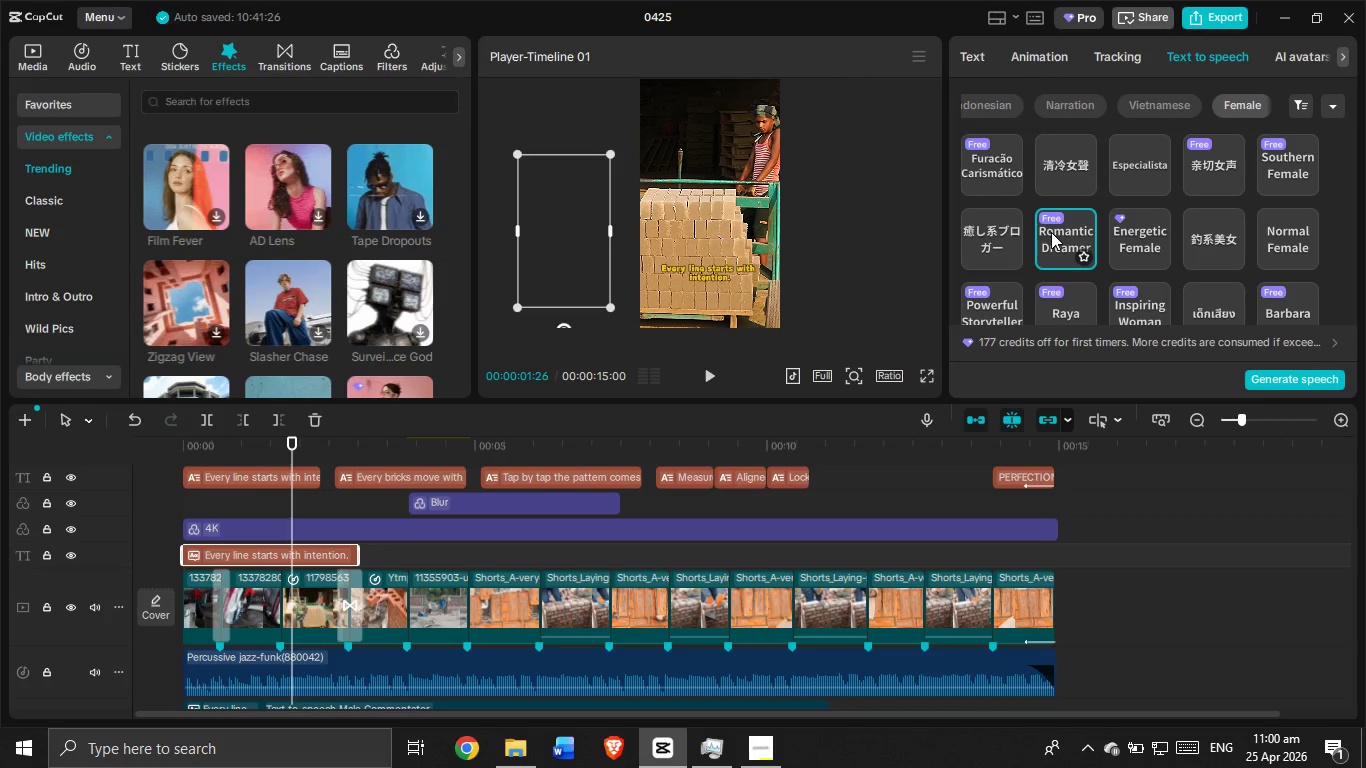 
wait(10.97)
 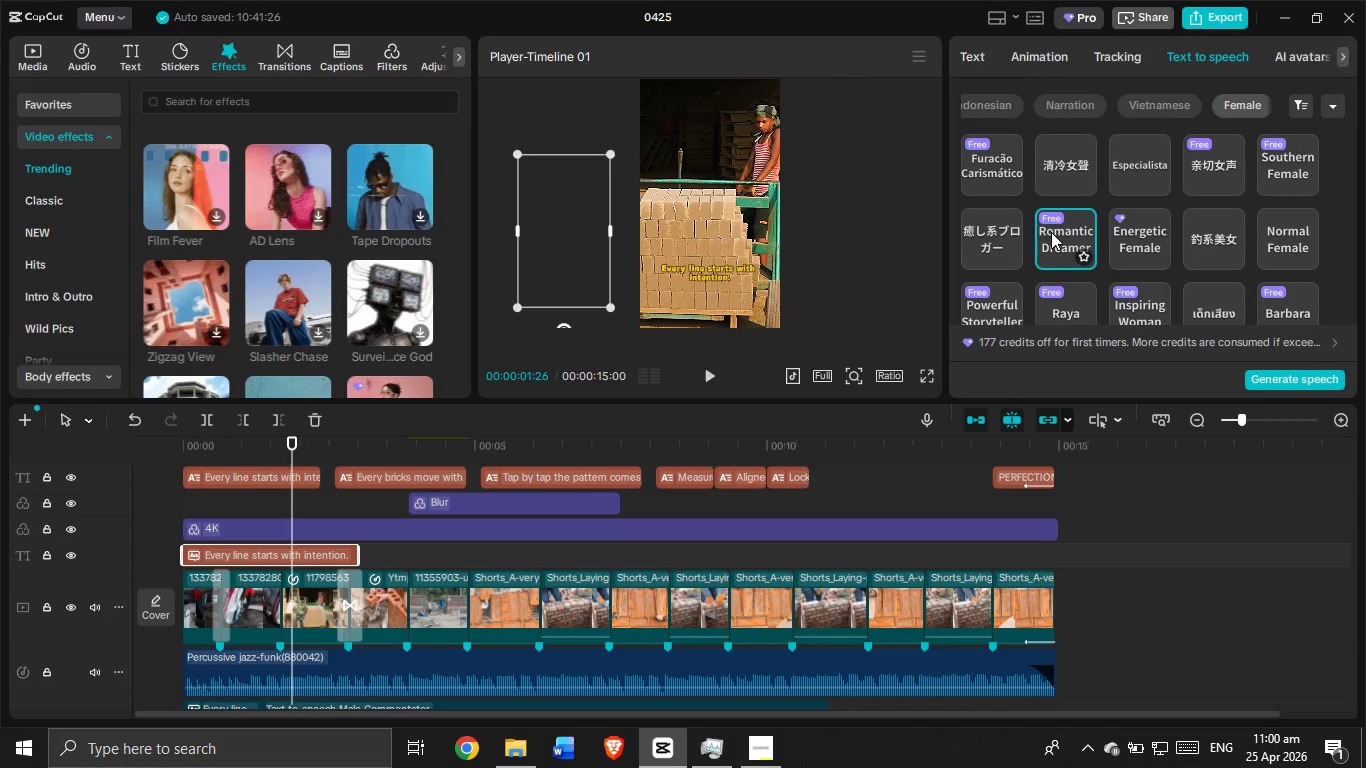 
scroll: coordinate [1133, 234], scroll_direction: down, amount: 2.0
 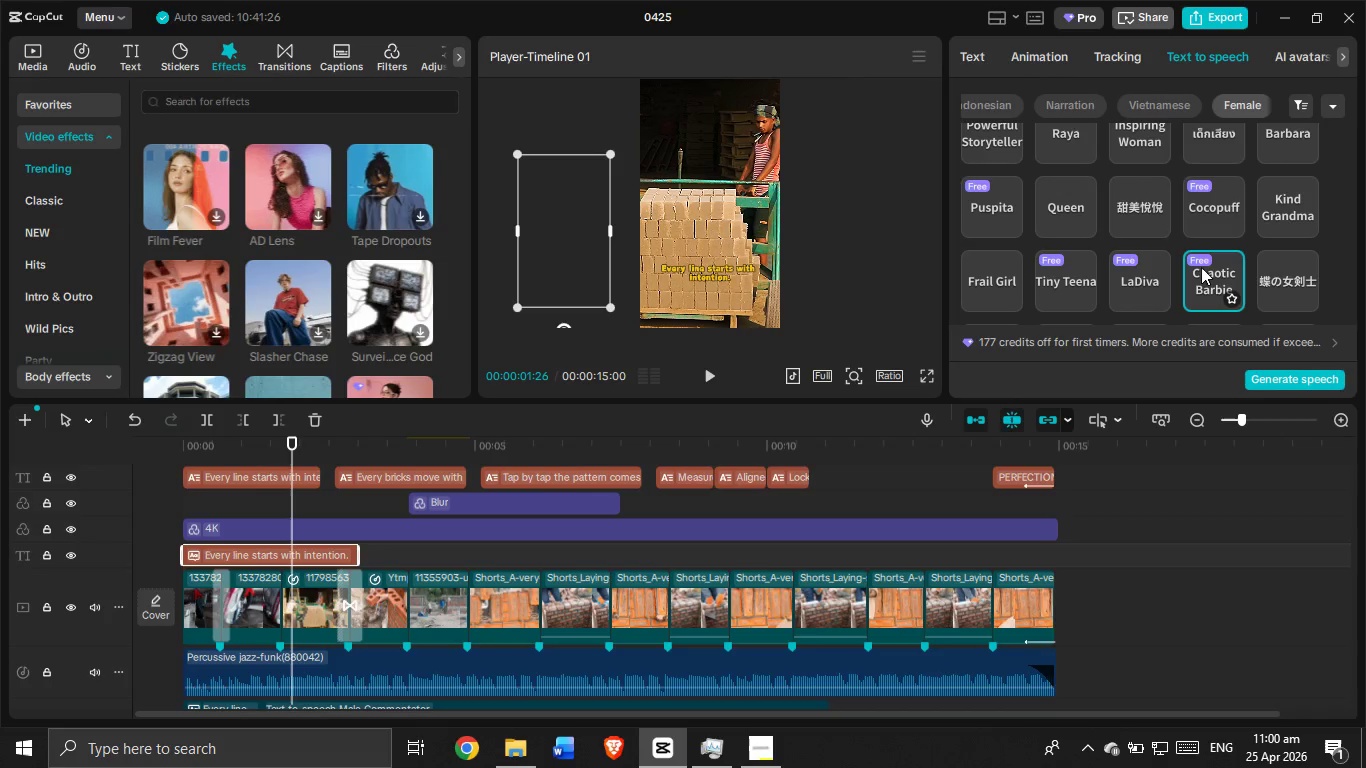 
wait(19.2)
 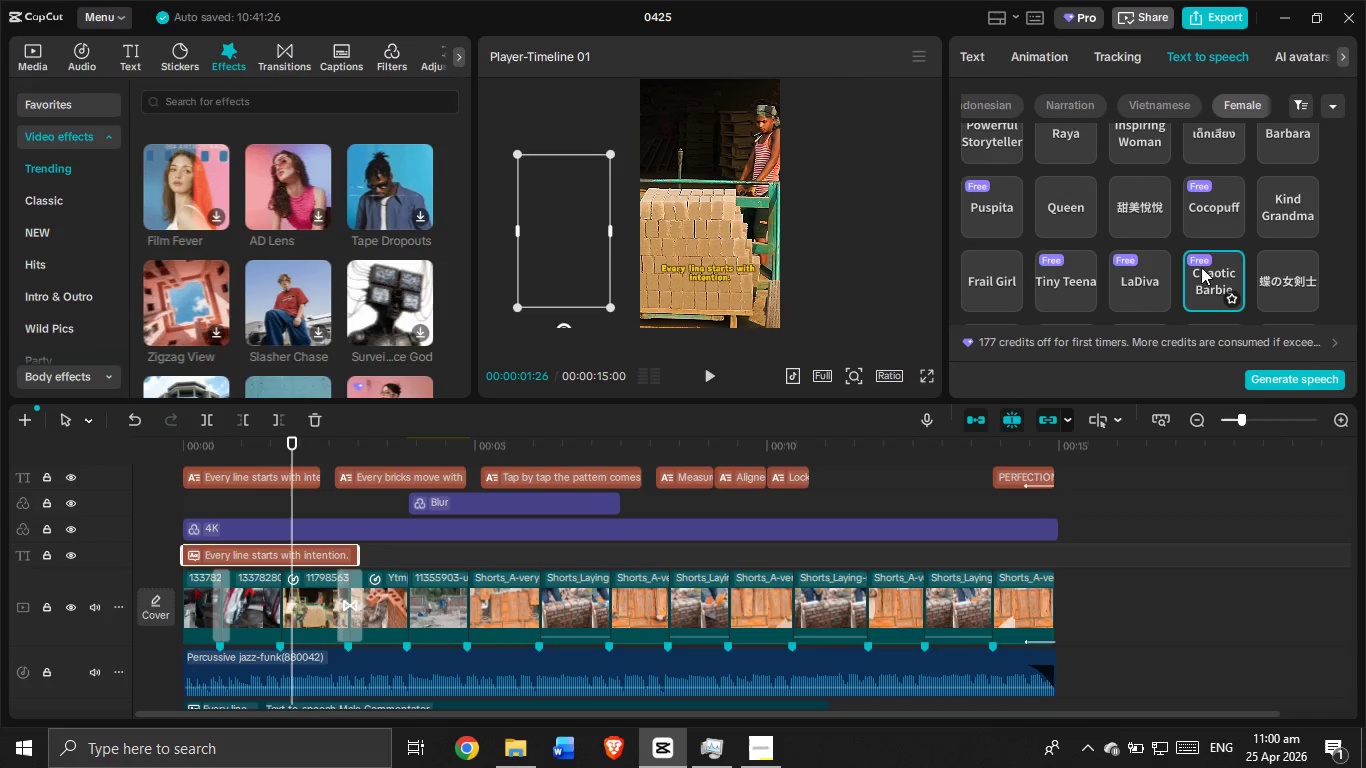 
scroll: coordinate [1197, 284], scroll_direction: down, amount: 3.0
 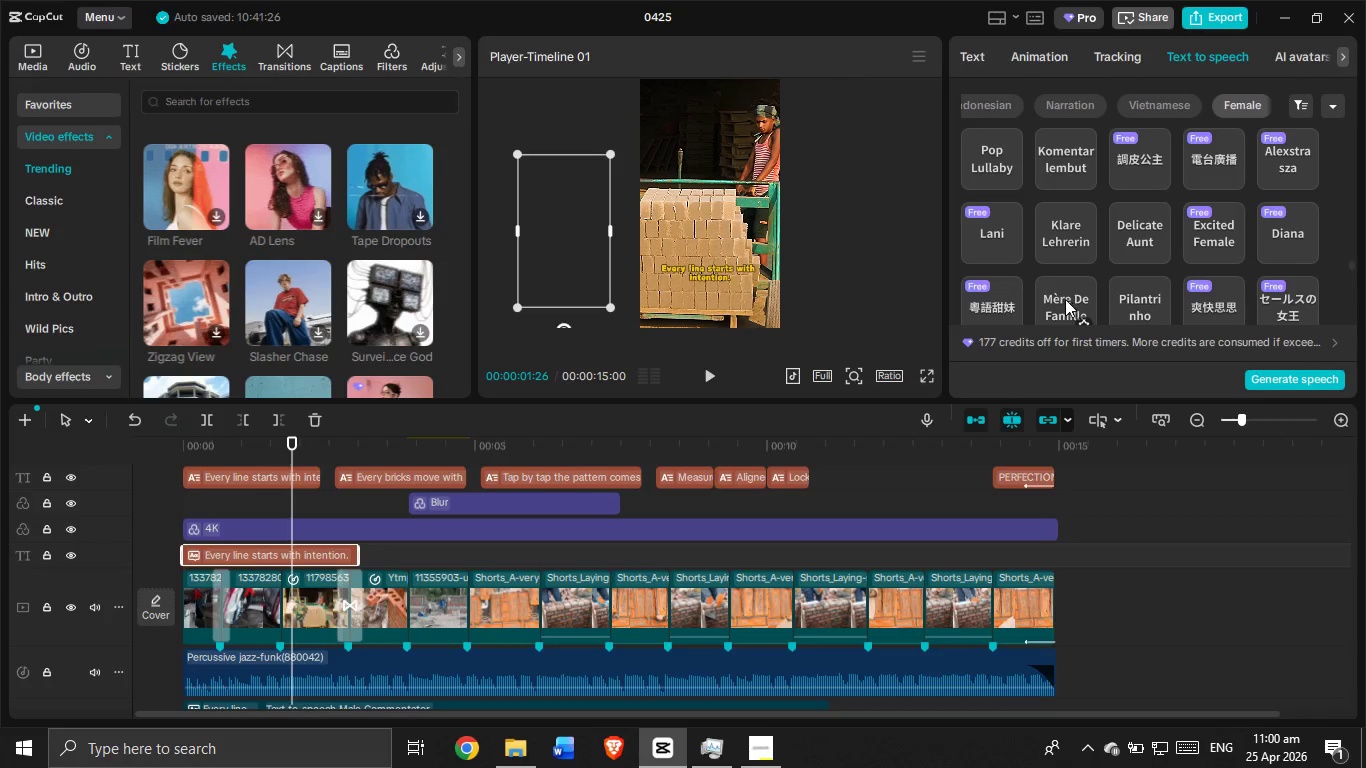 
left_click([1064, 299])
 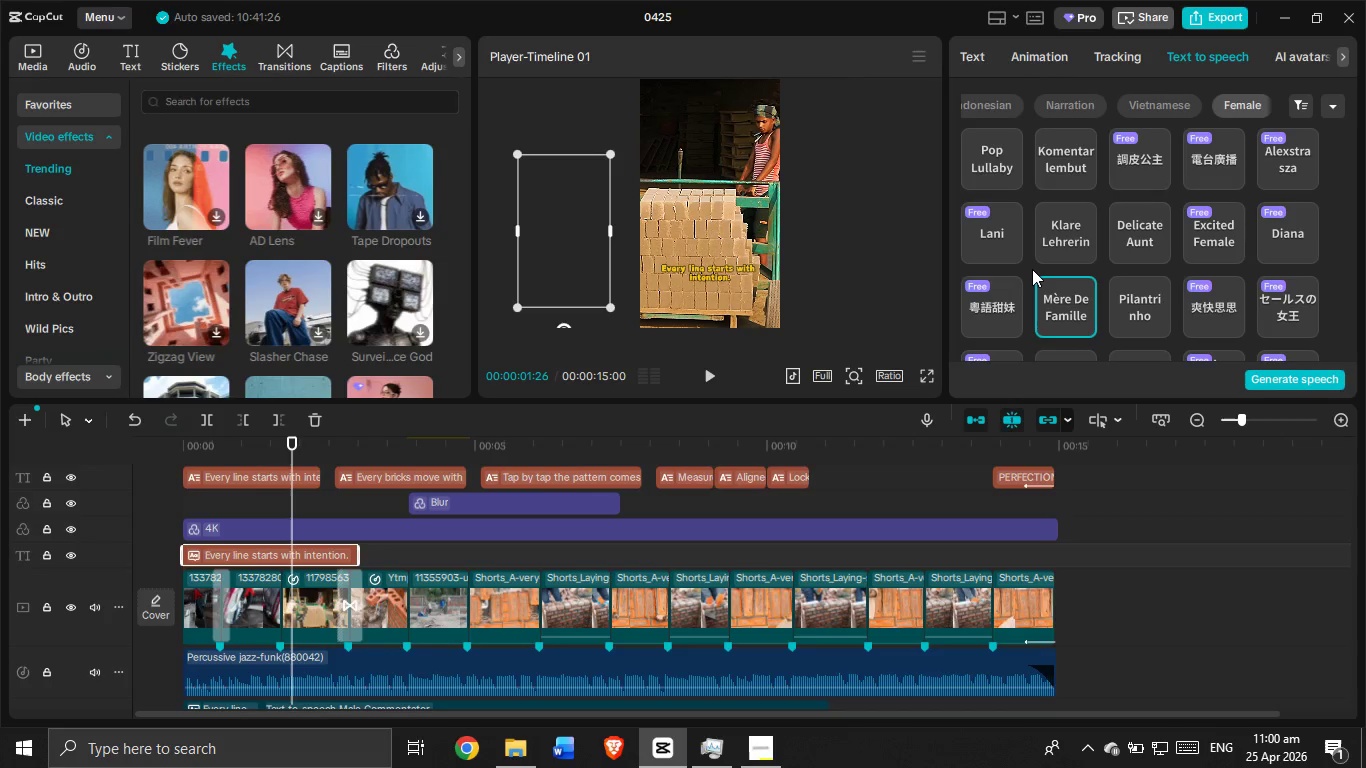 
wait(21.05)
 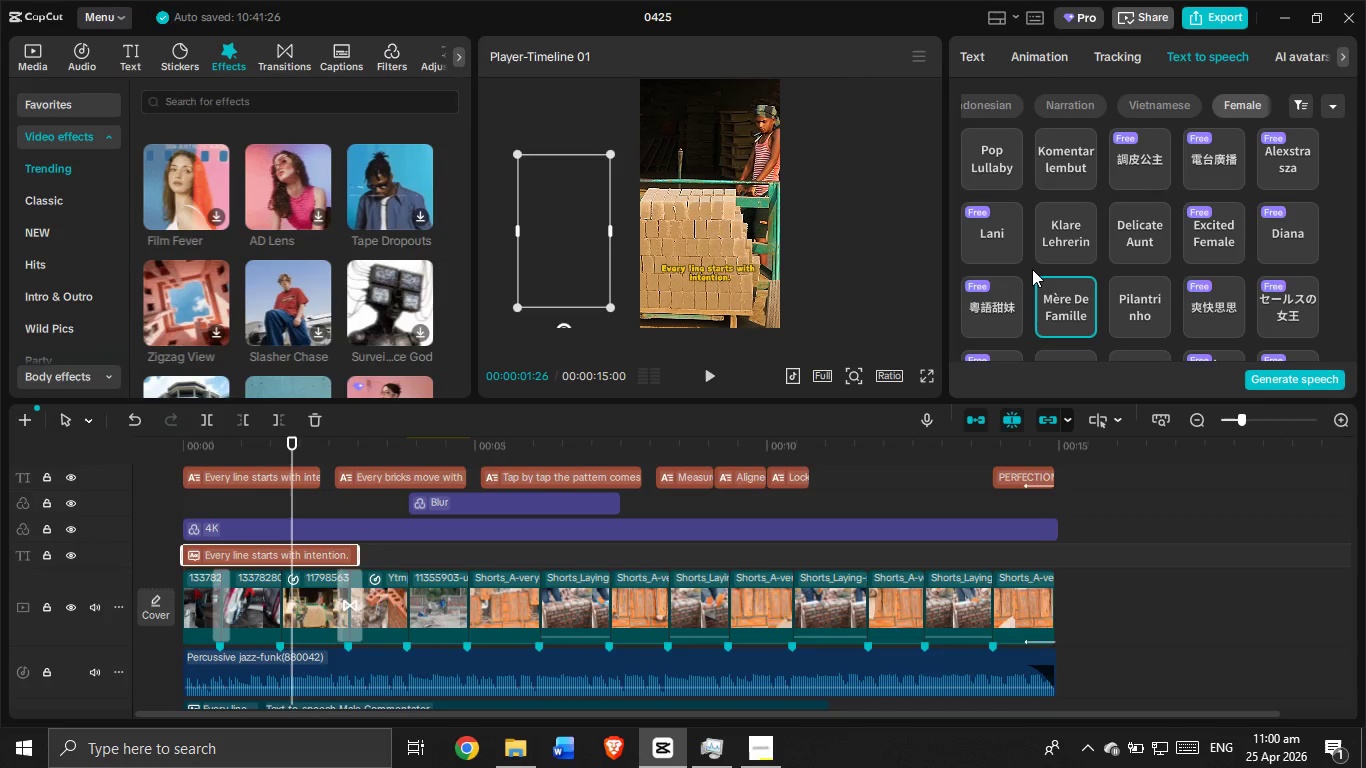 
scroll: coordinate [1115, 230], scroll_direction: down, amount: 4.0
 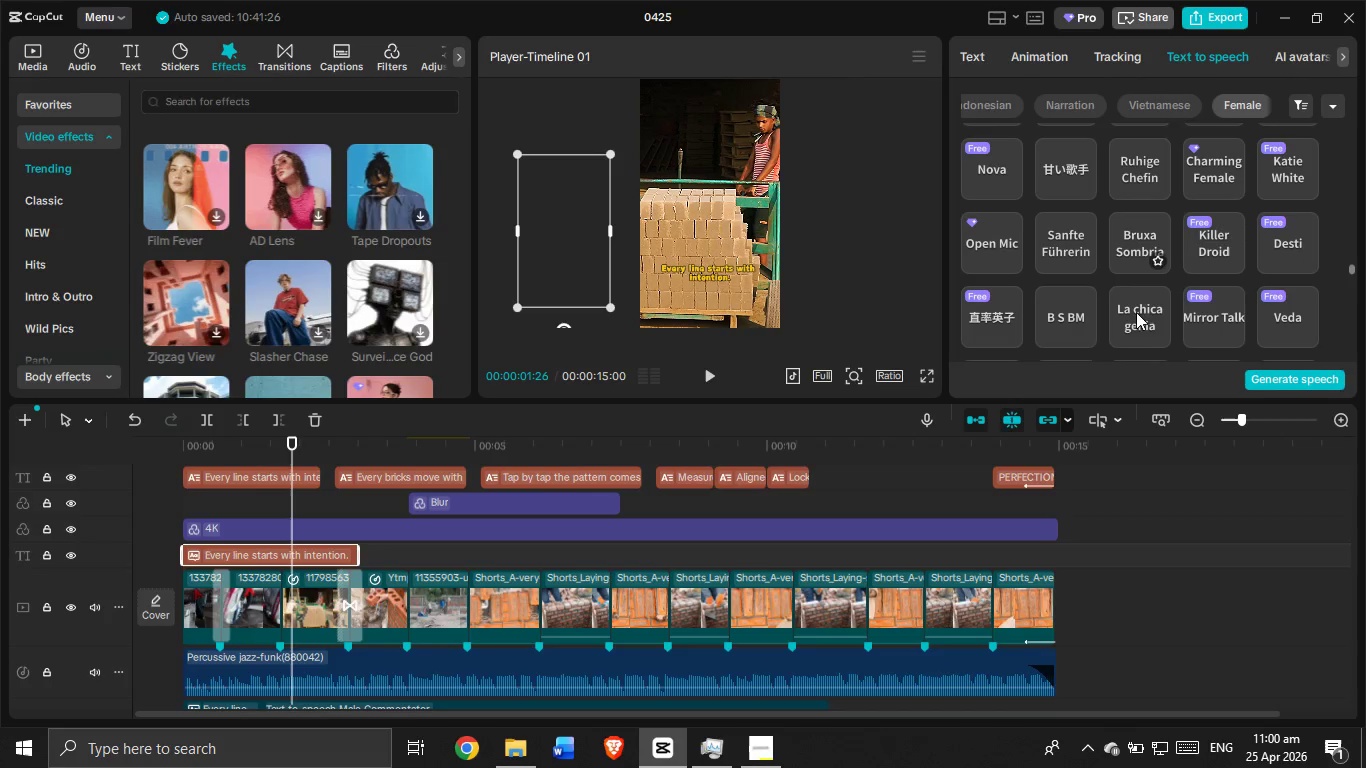 
left_click([1133, 323])
 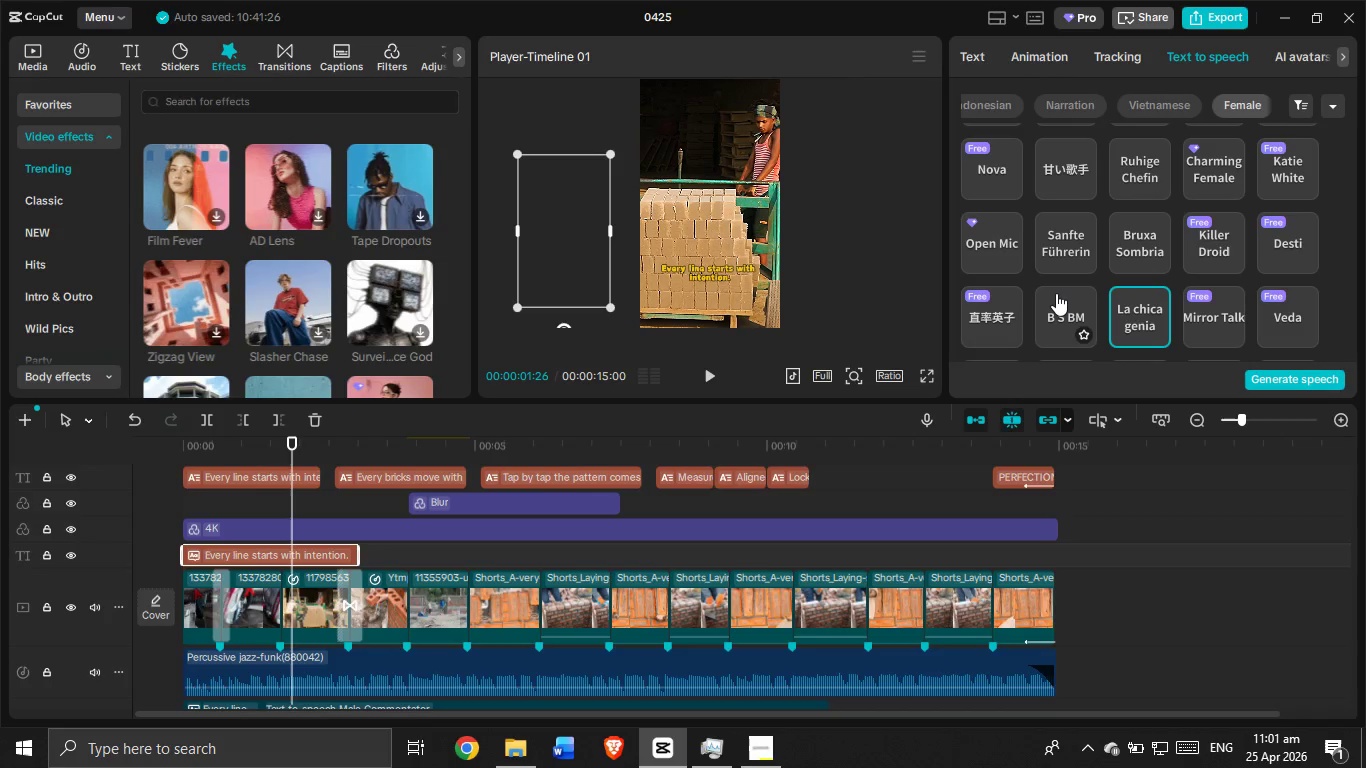 
wait(20.75)
 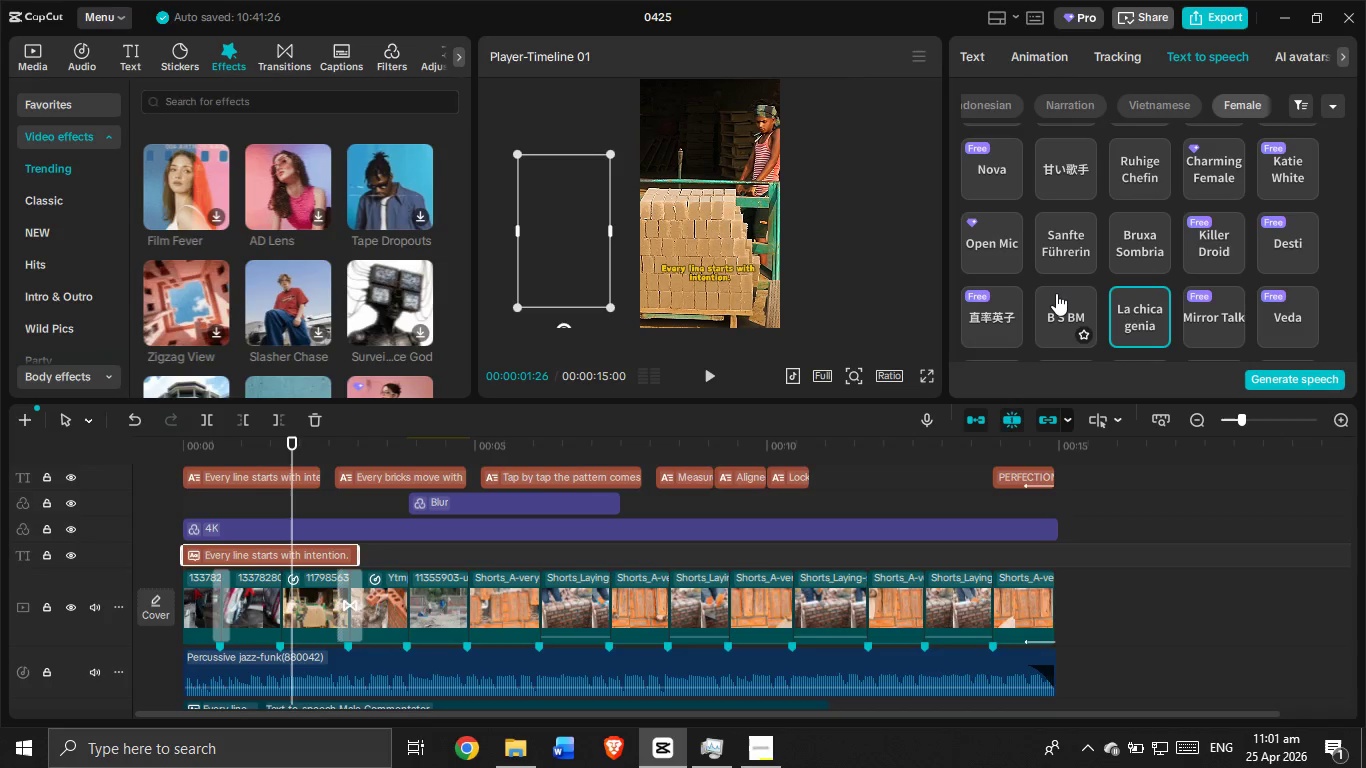 
scroll: coordinate [1180, 238], scroll_direction: down, amount: 1.0
 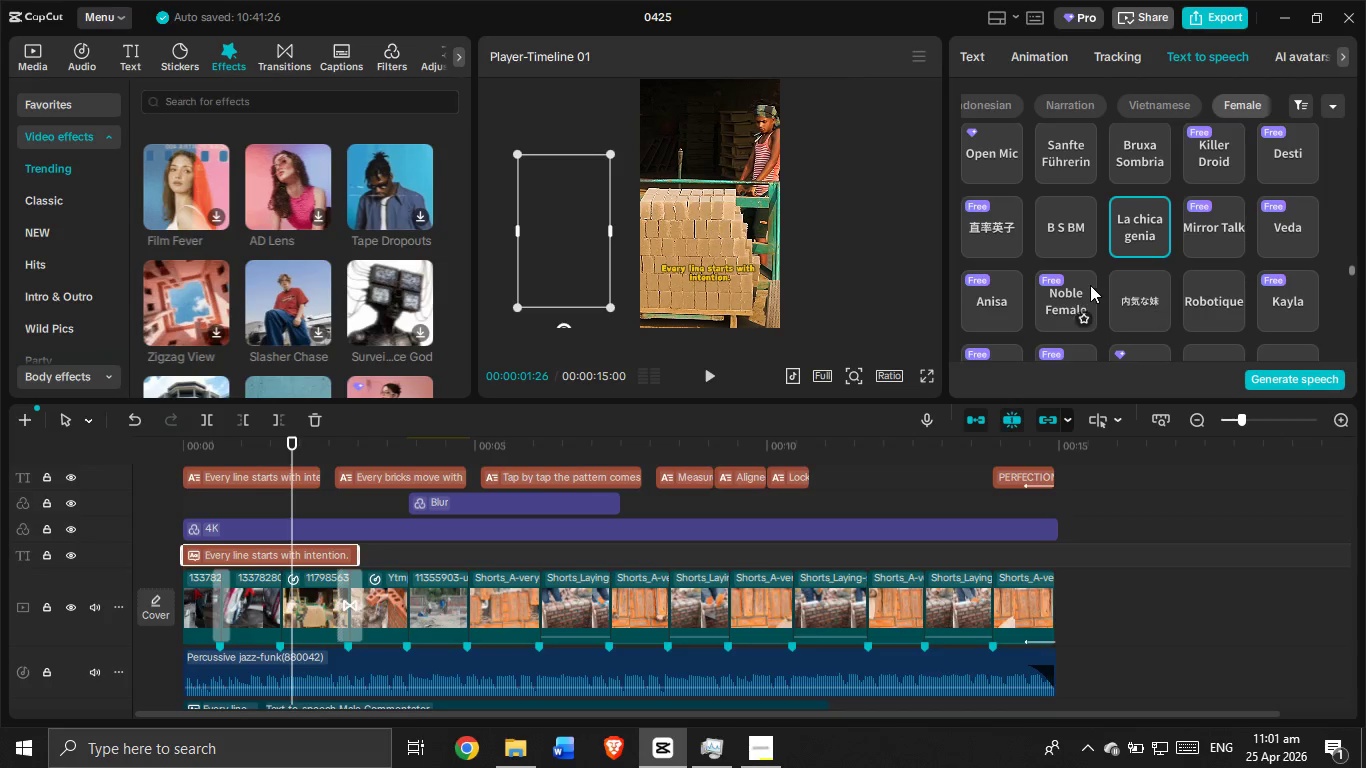 
left_click([1082, 296])
 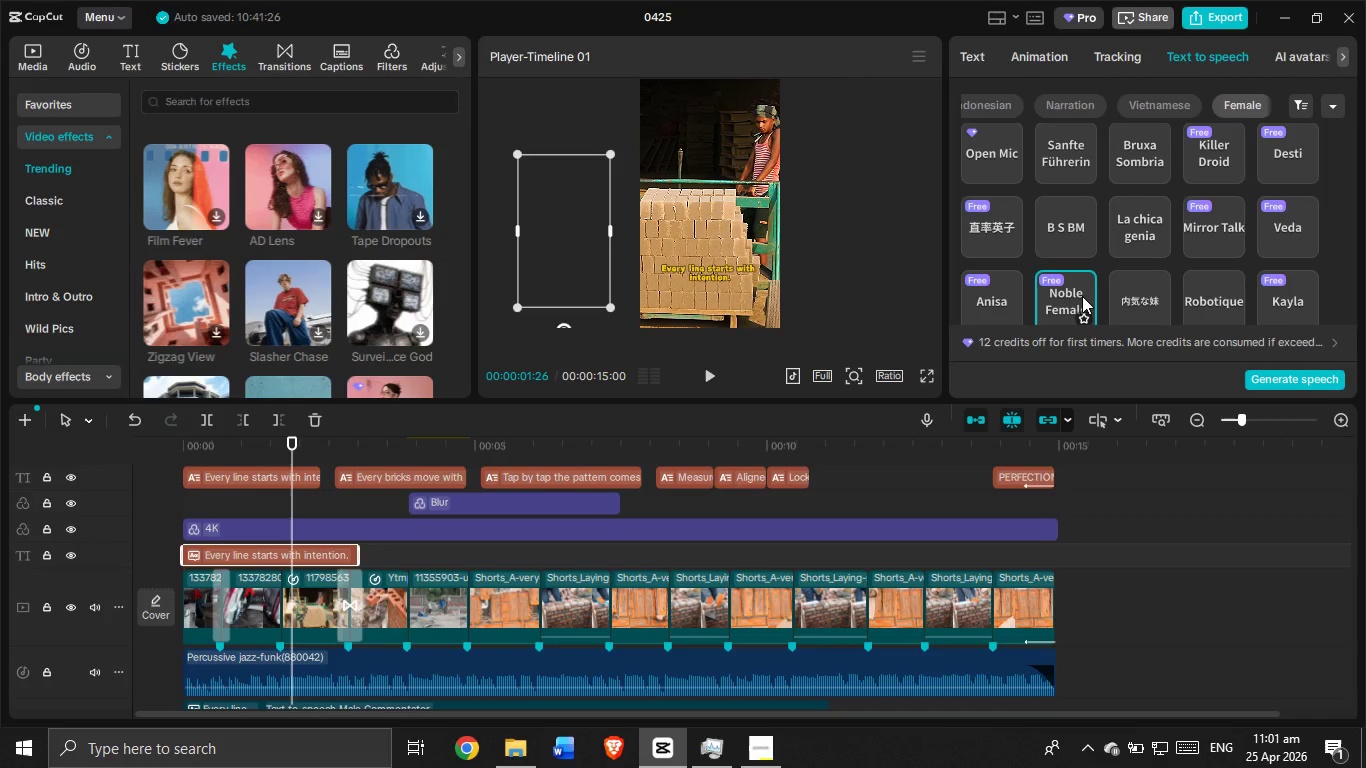 
scroll: coordinate [1236, 299], scroll_direction: down, amount: 2.0
 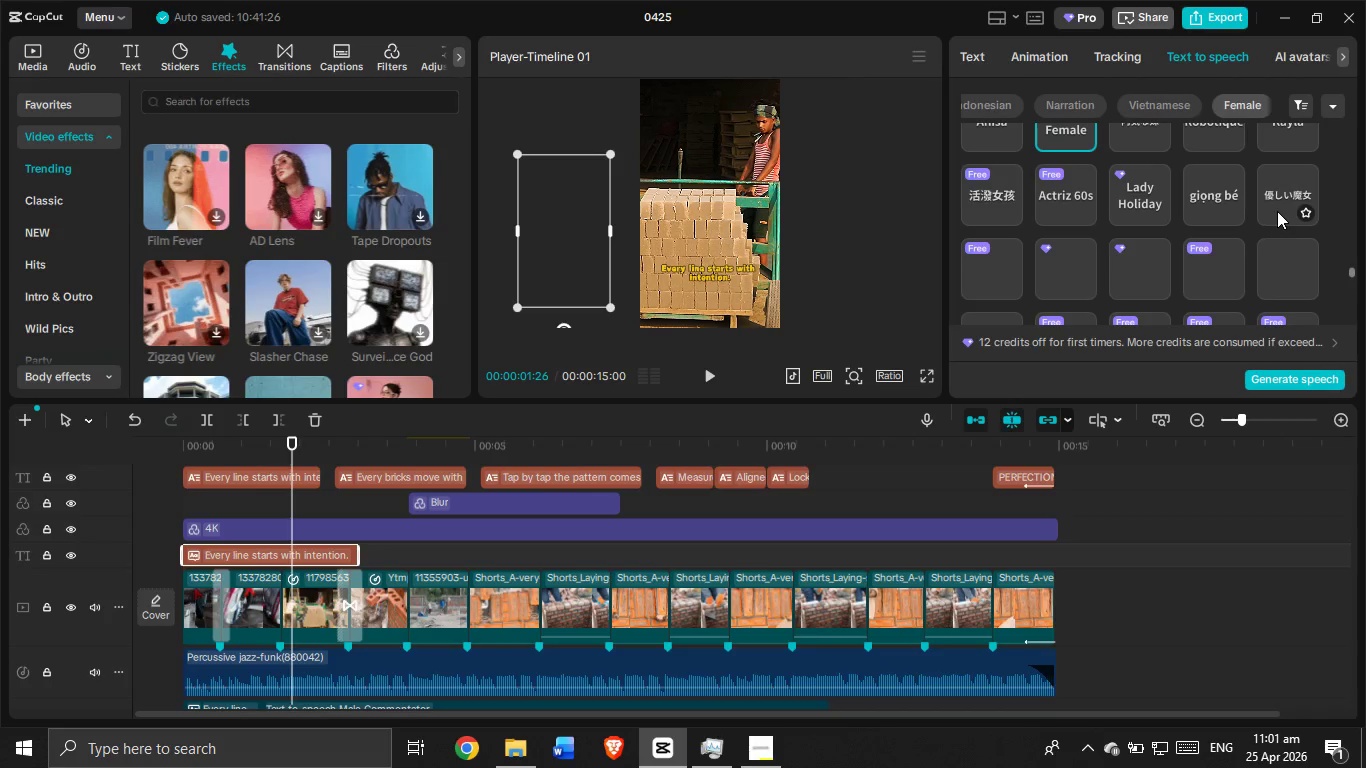 
scroll: coordinate [1259, 227], scroll_direction: none, amount: 0.0
 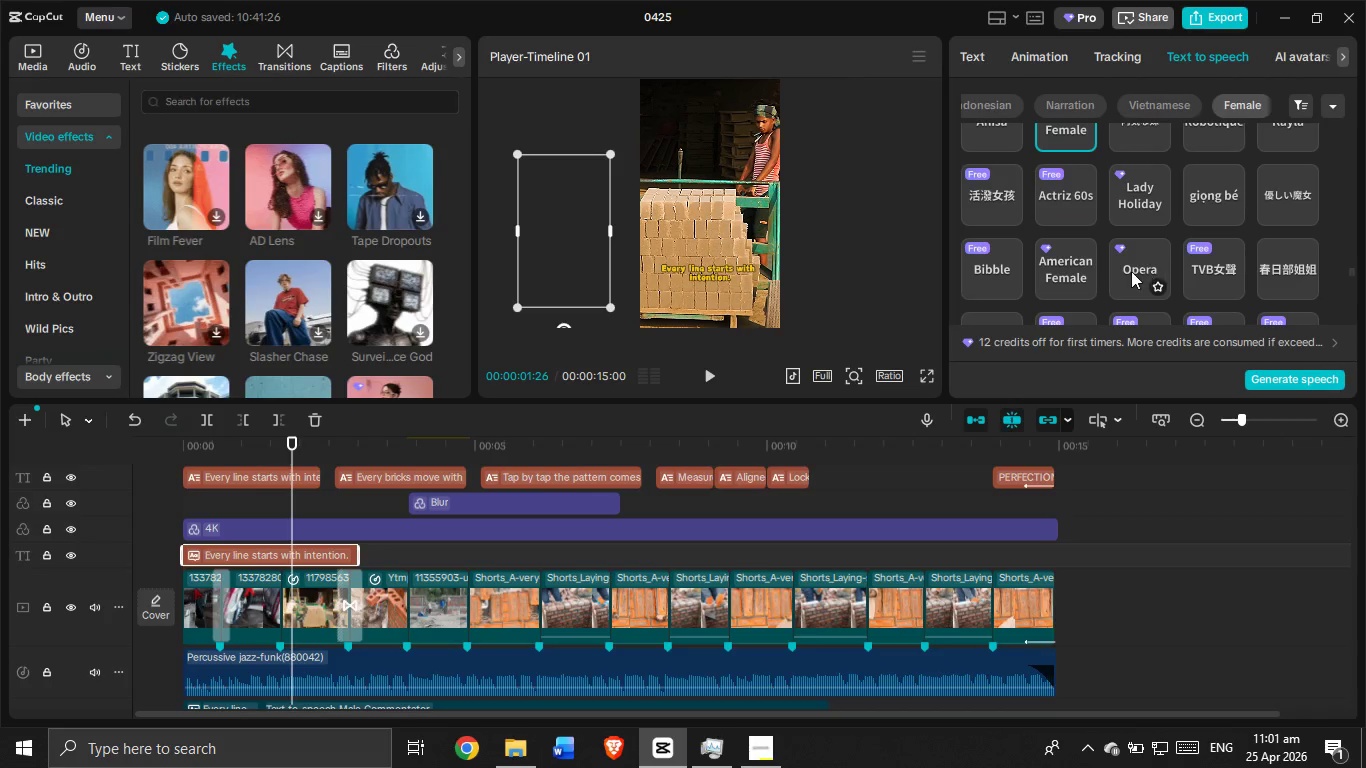 
left_click([1146, 257])